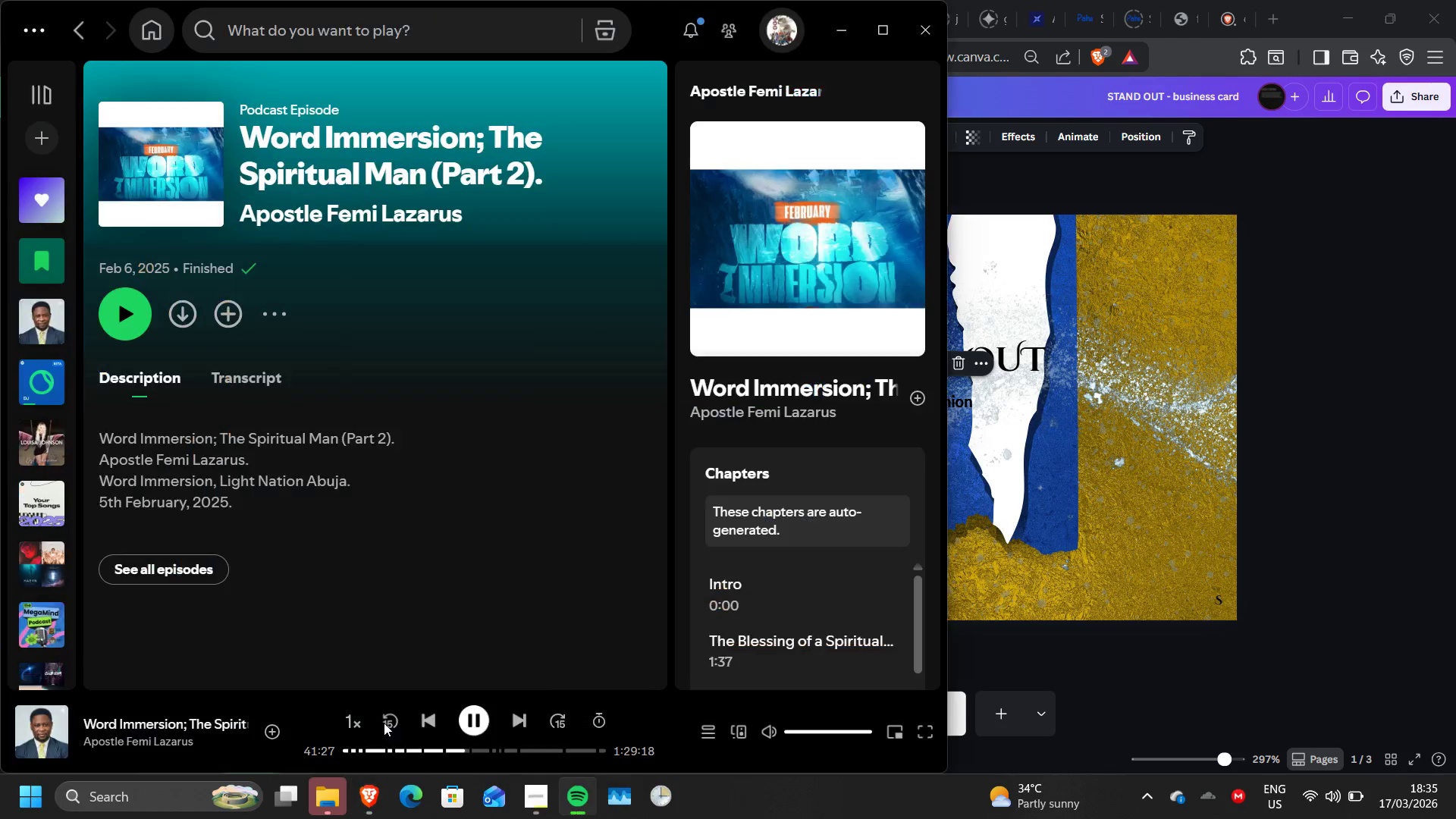 
left_click([384, 723])
 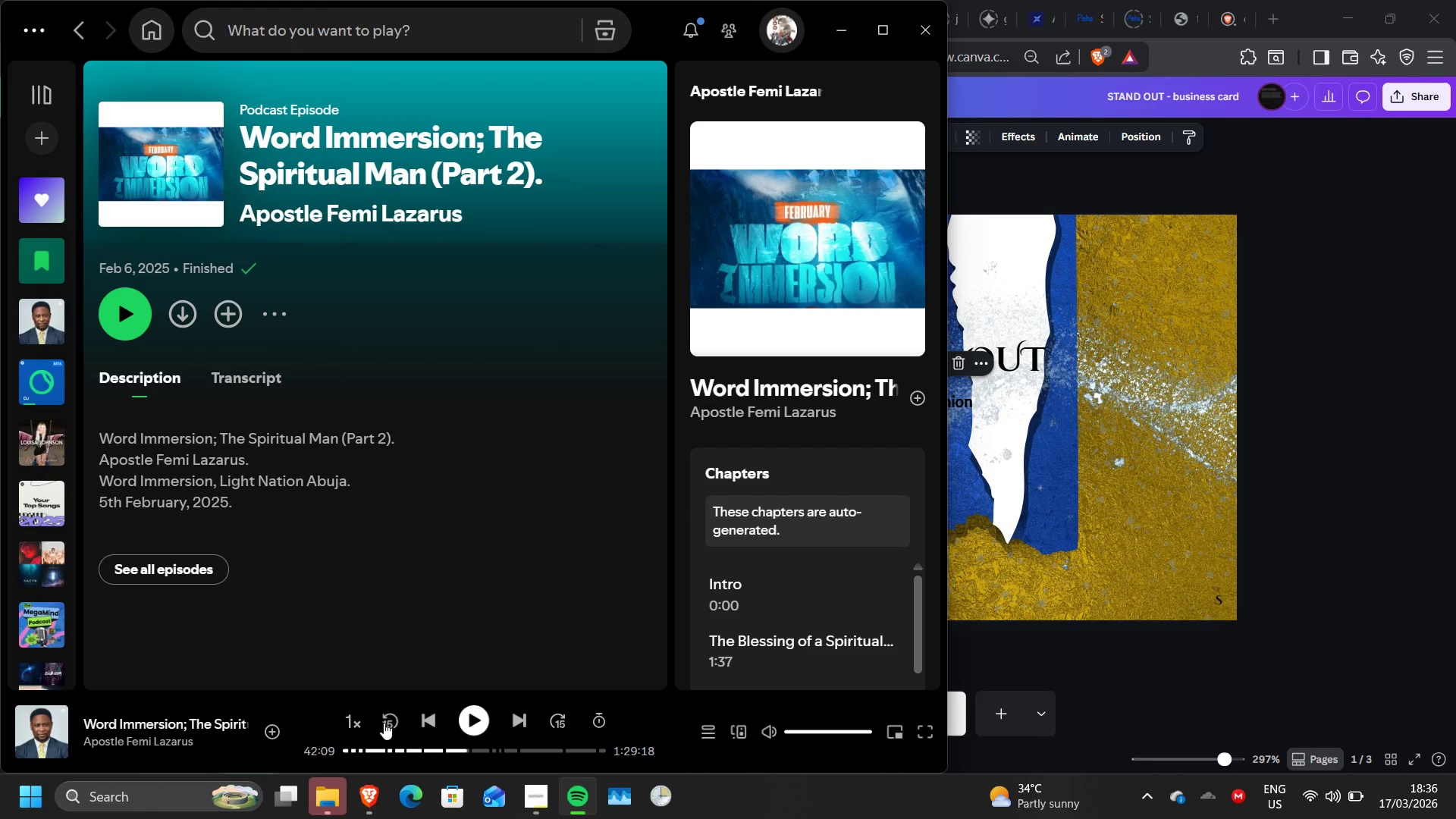 
left_click([384, 723])
 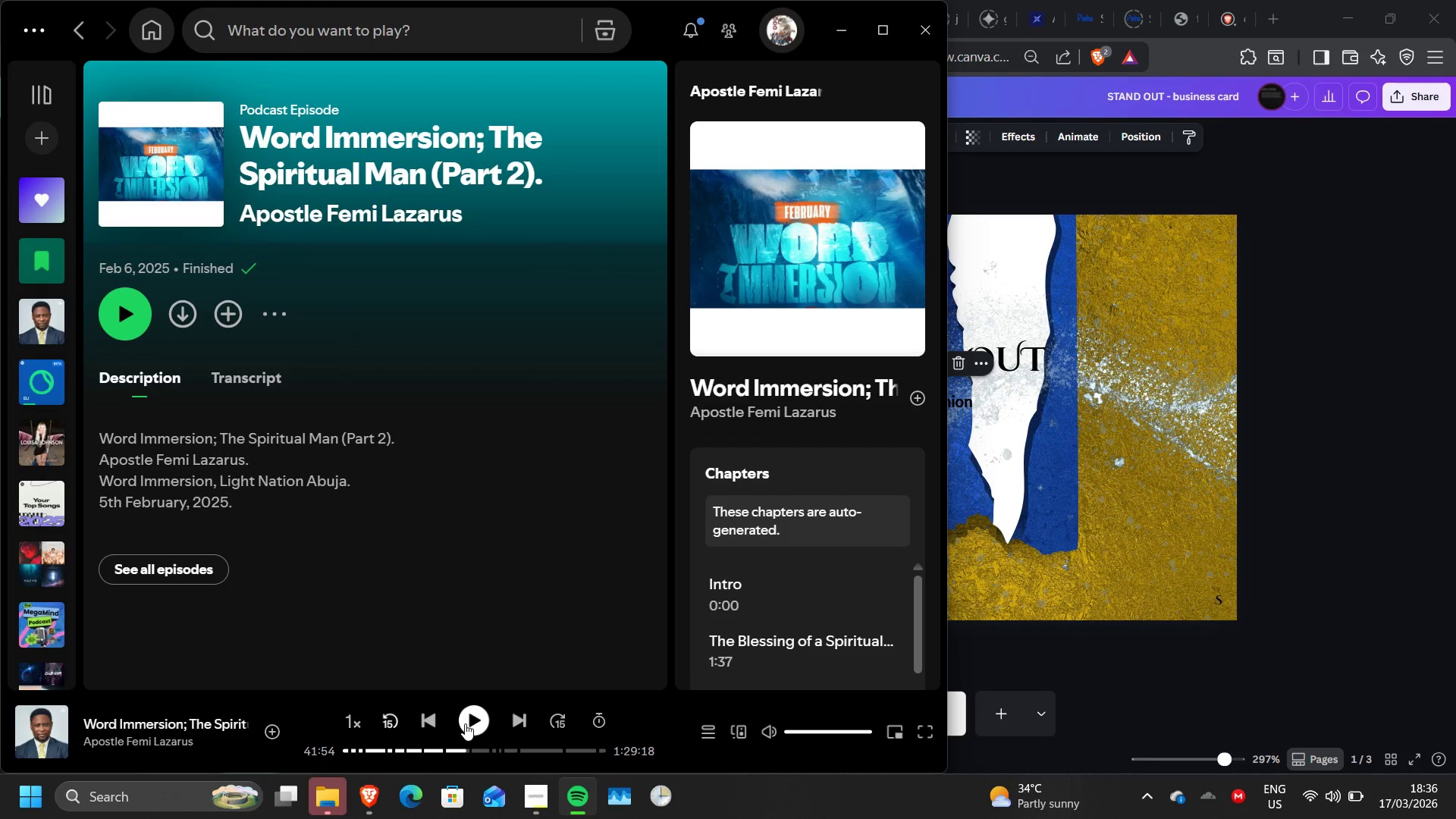 
left_click([469, 723])
 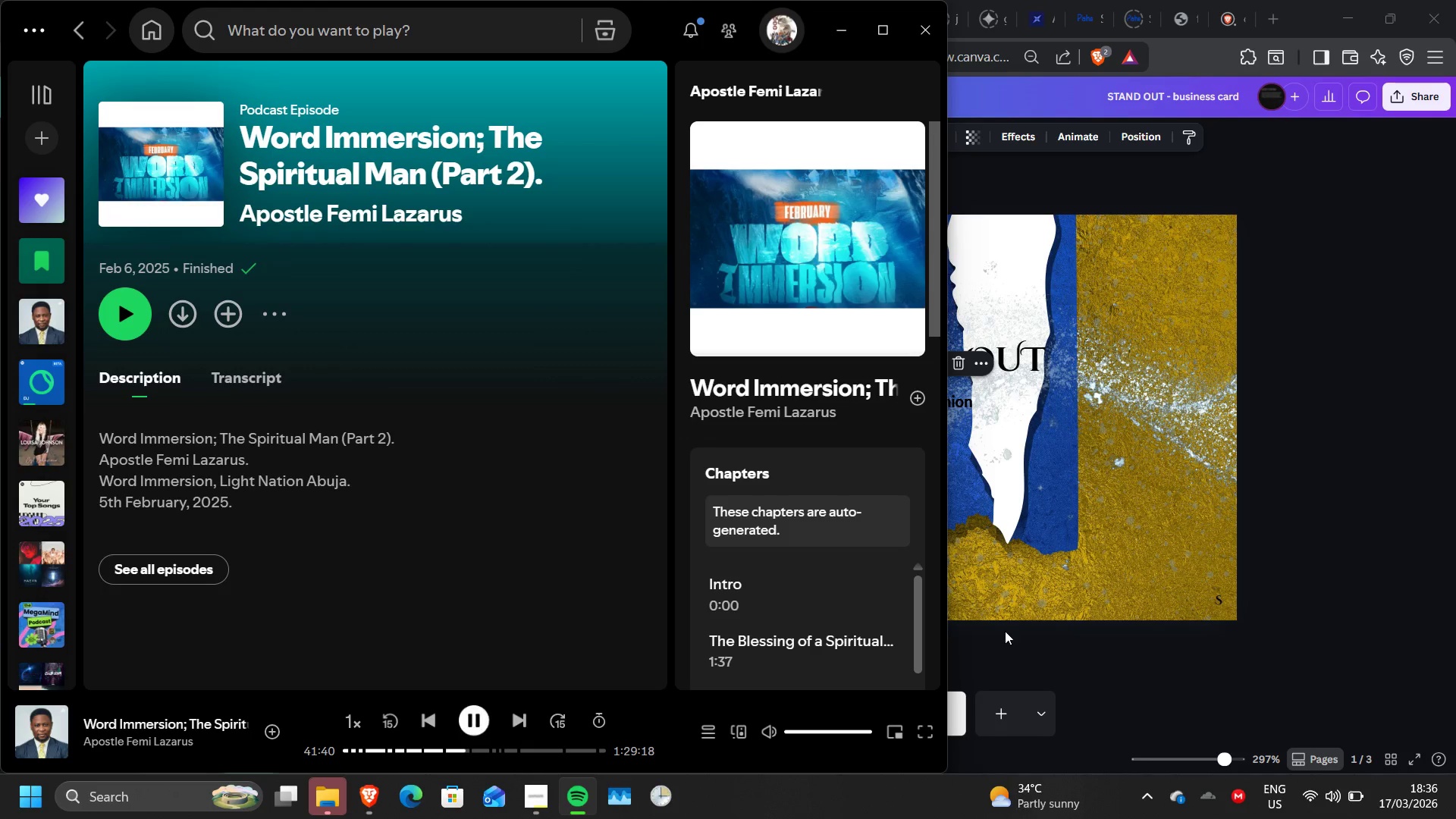 
left_click([1070, 654])
 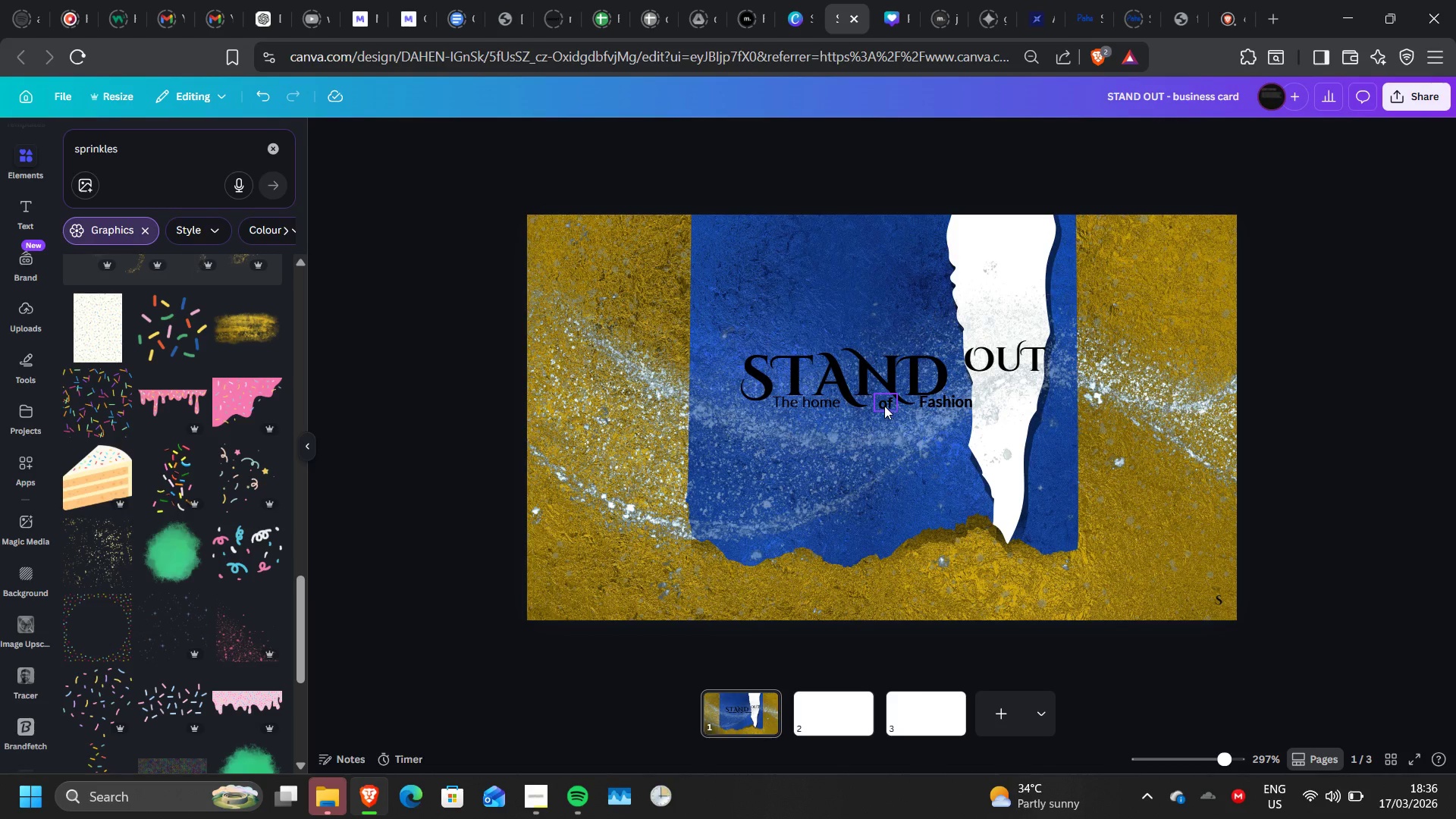 
wait(22.09)
 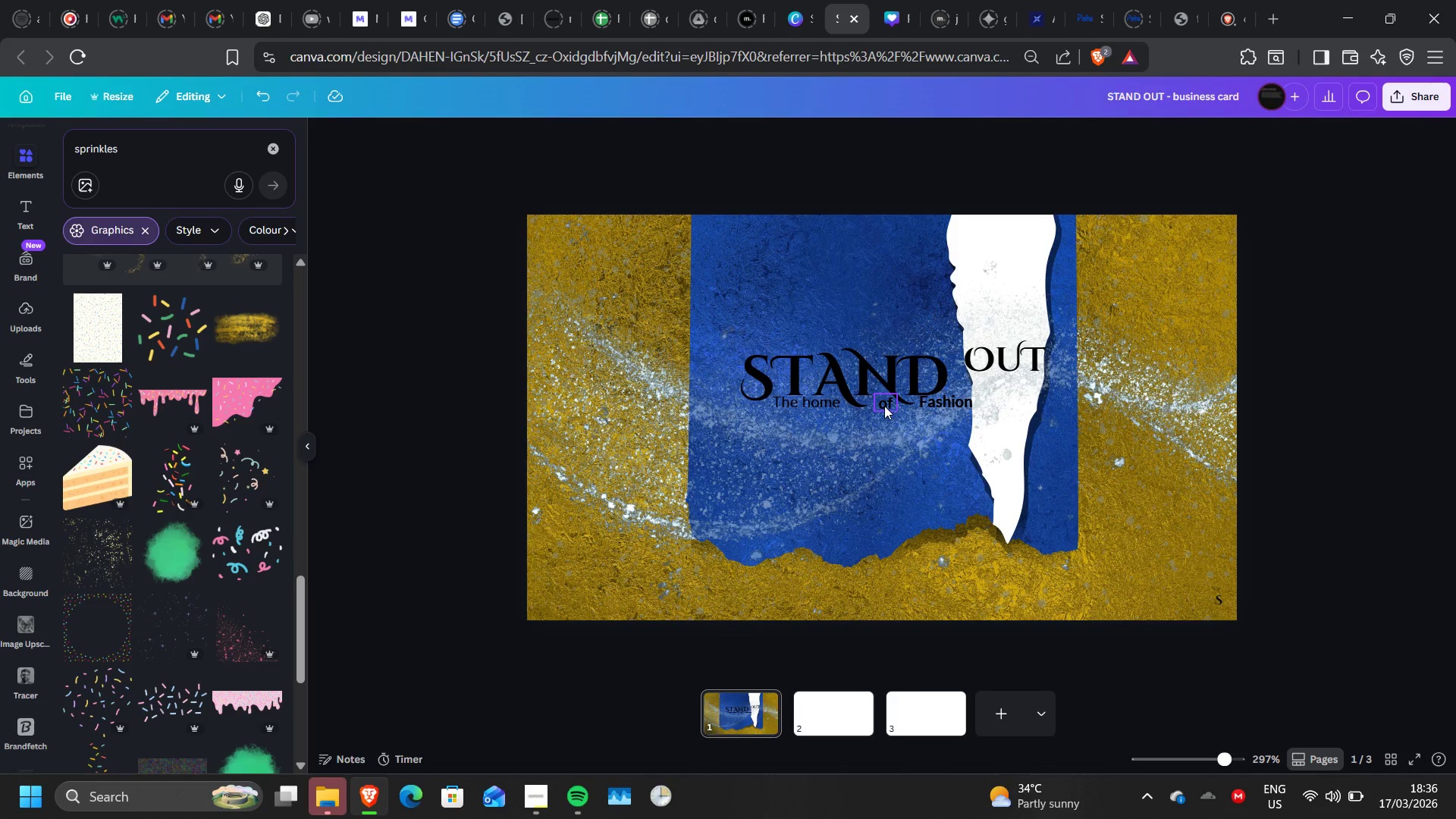 
left_click([823, 403])
 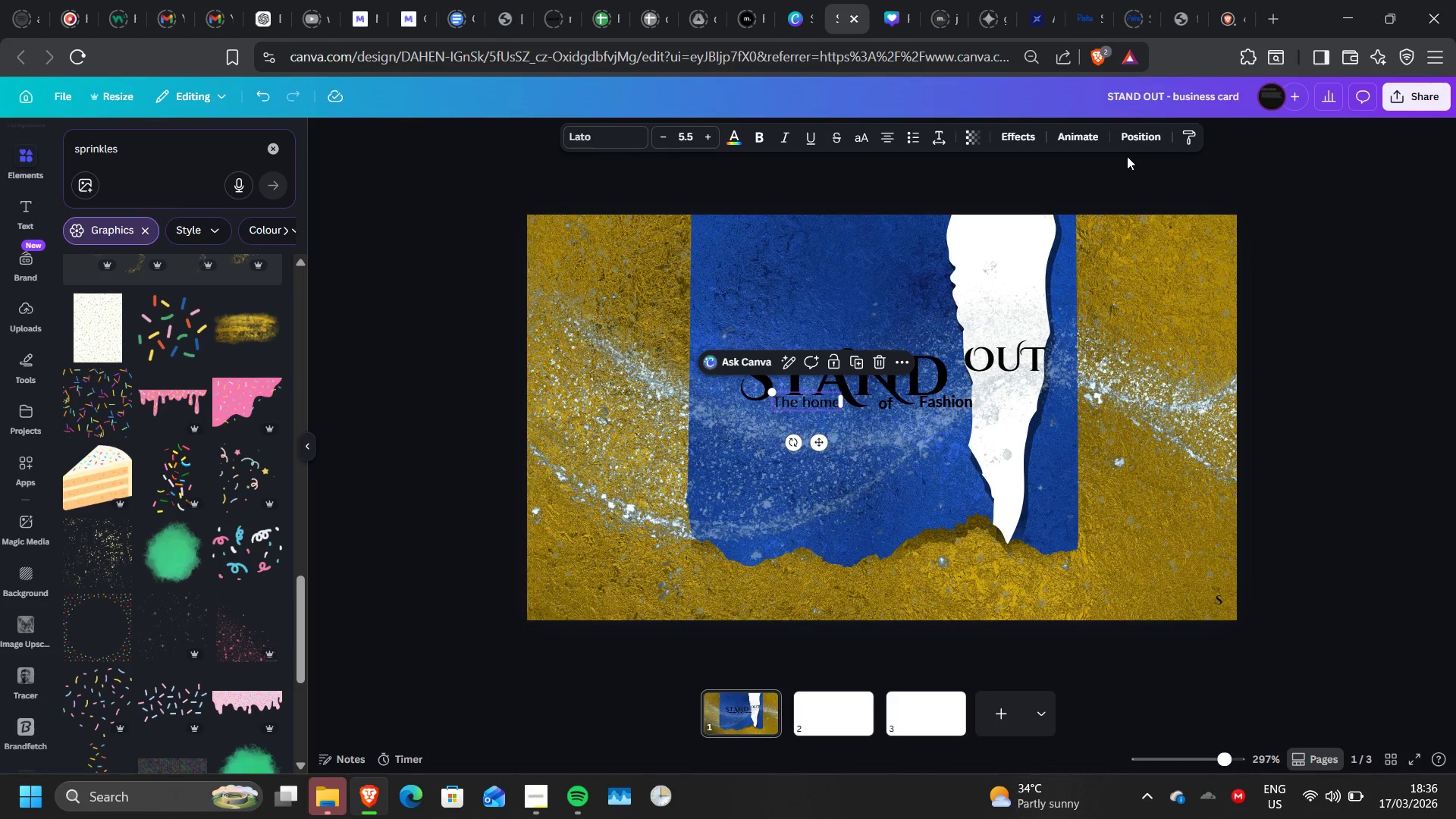 
left_click([1141, 131])
 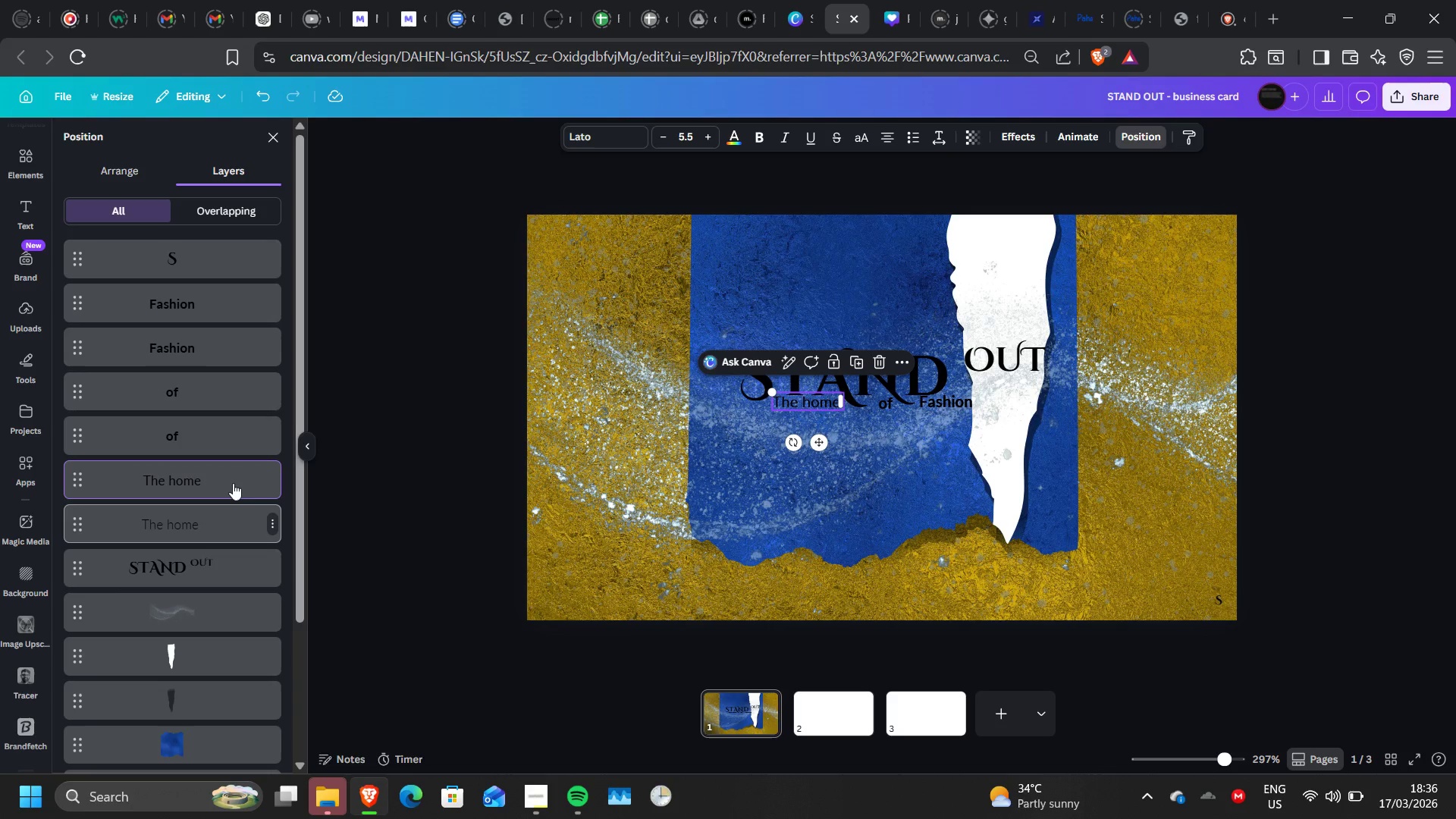 
wait(5.08)
 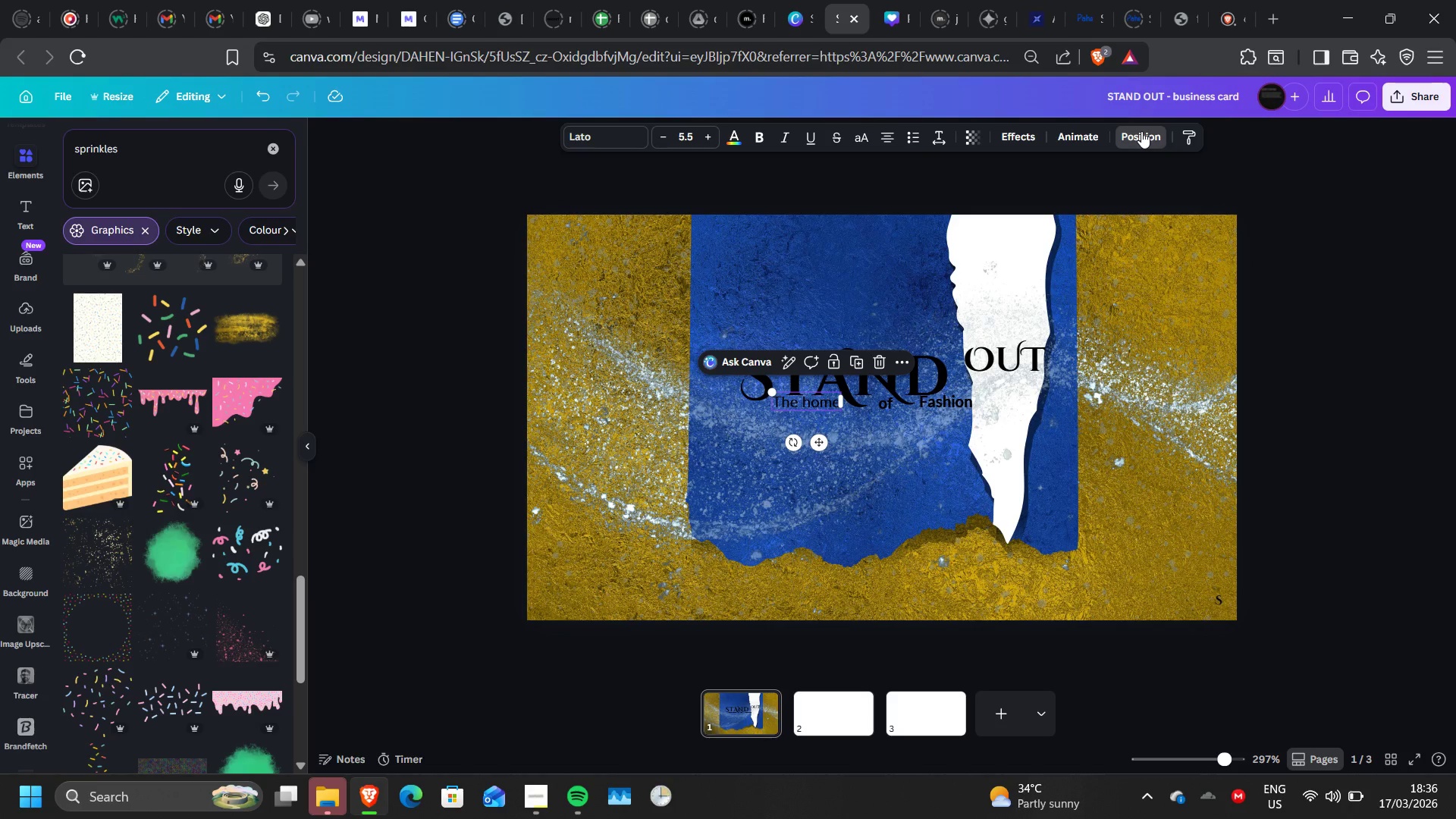 
left_click([756, 139])
 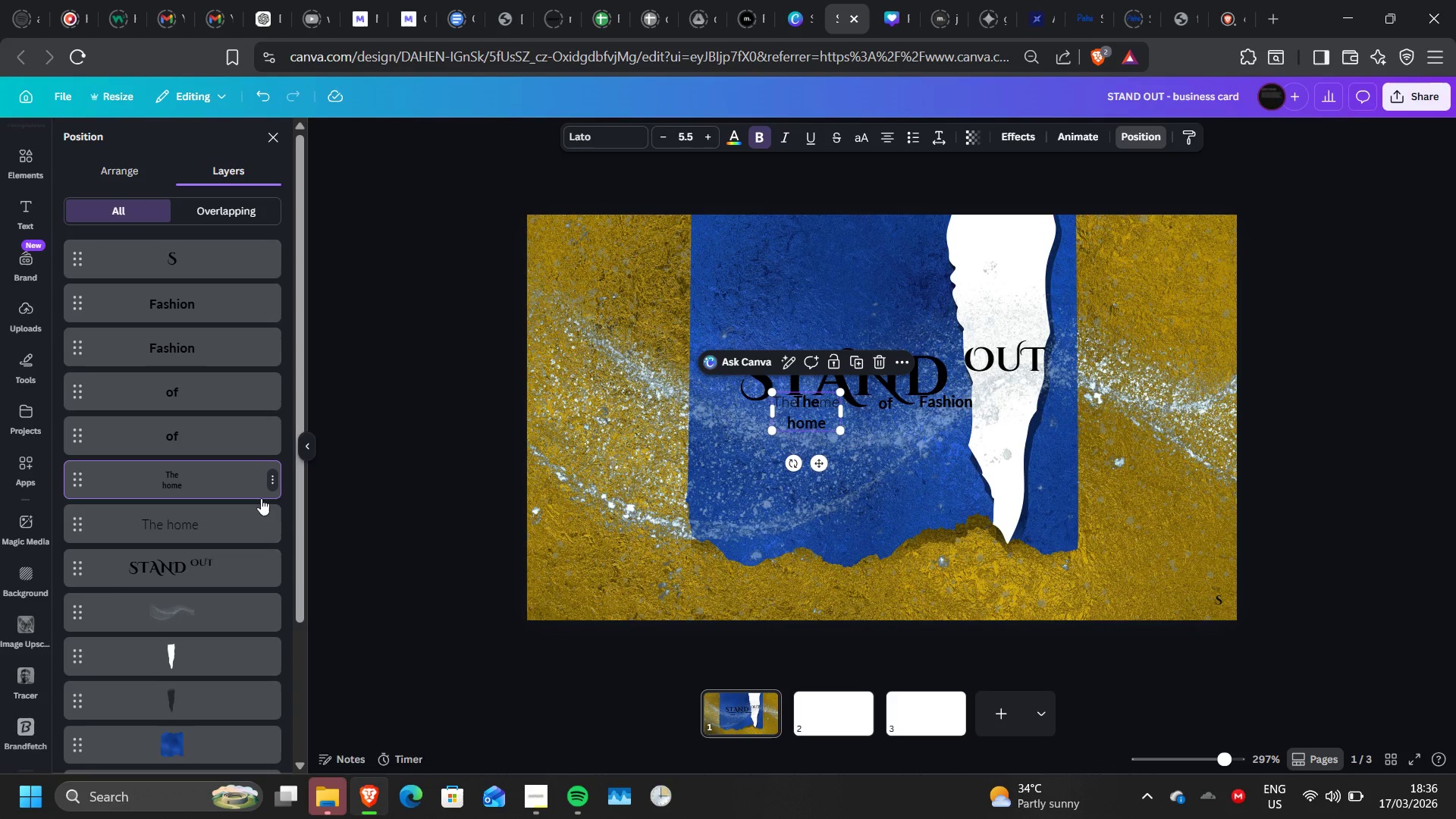 
left_click([246, 509])
 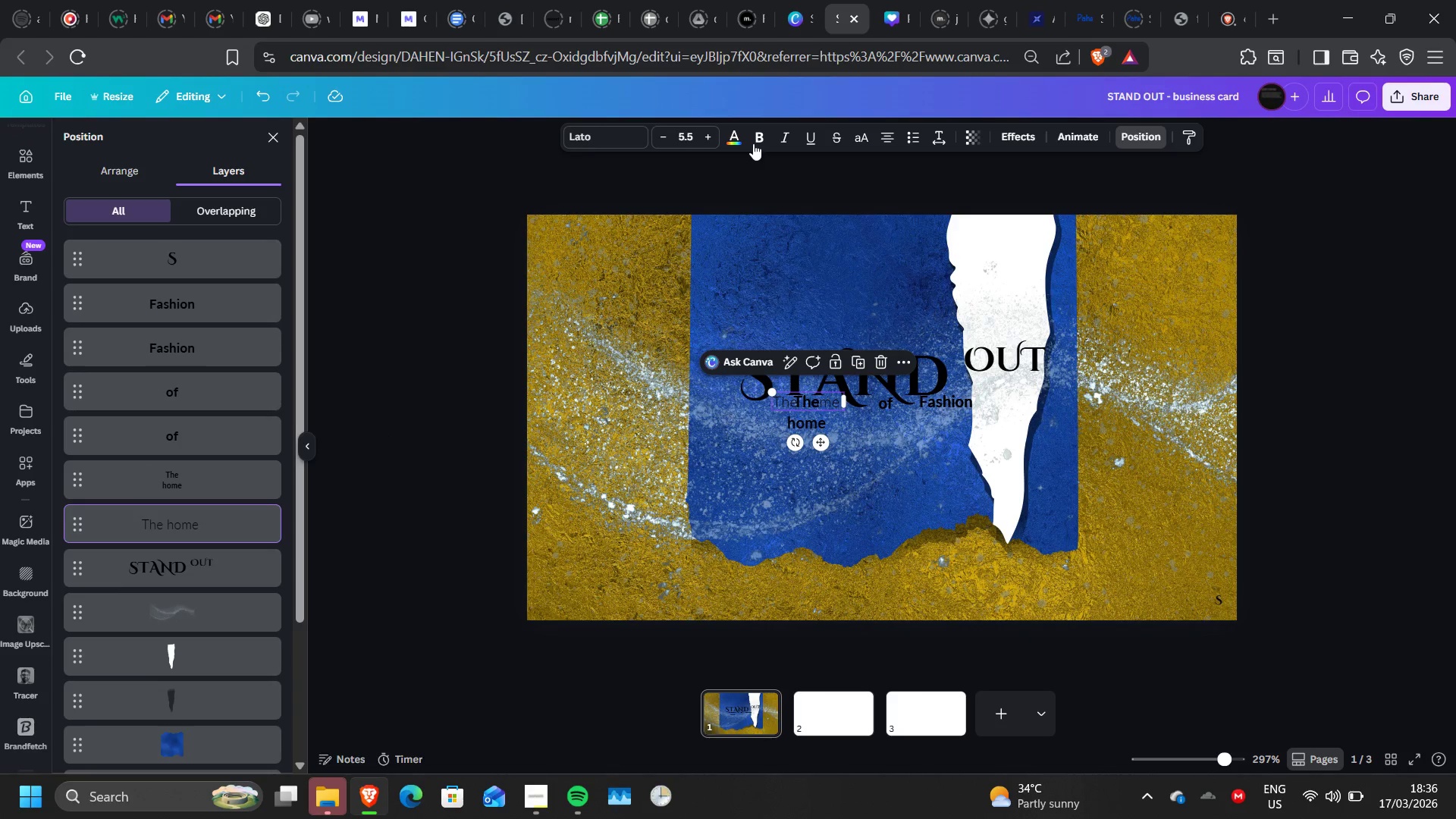 
left_click([753, 143])
 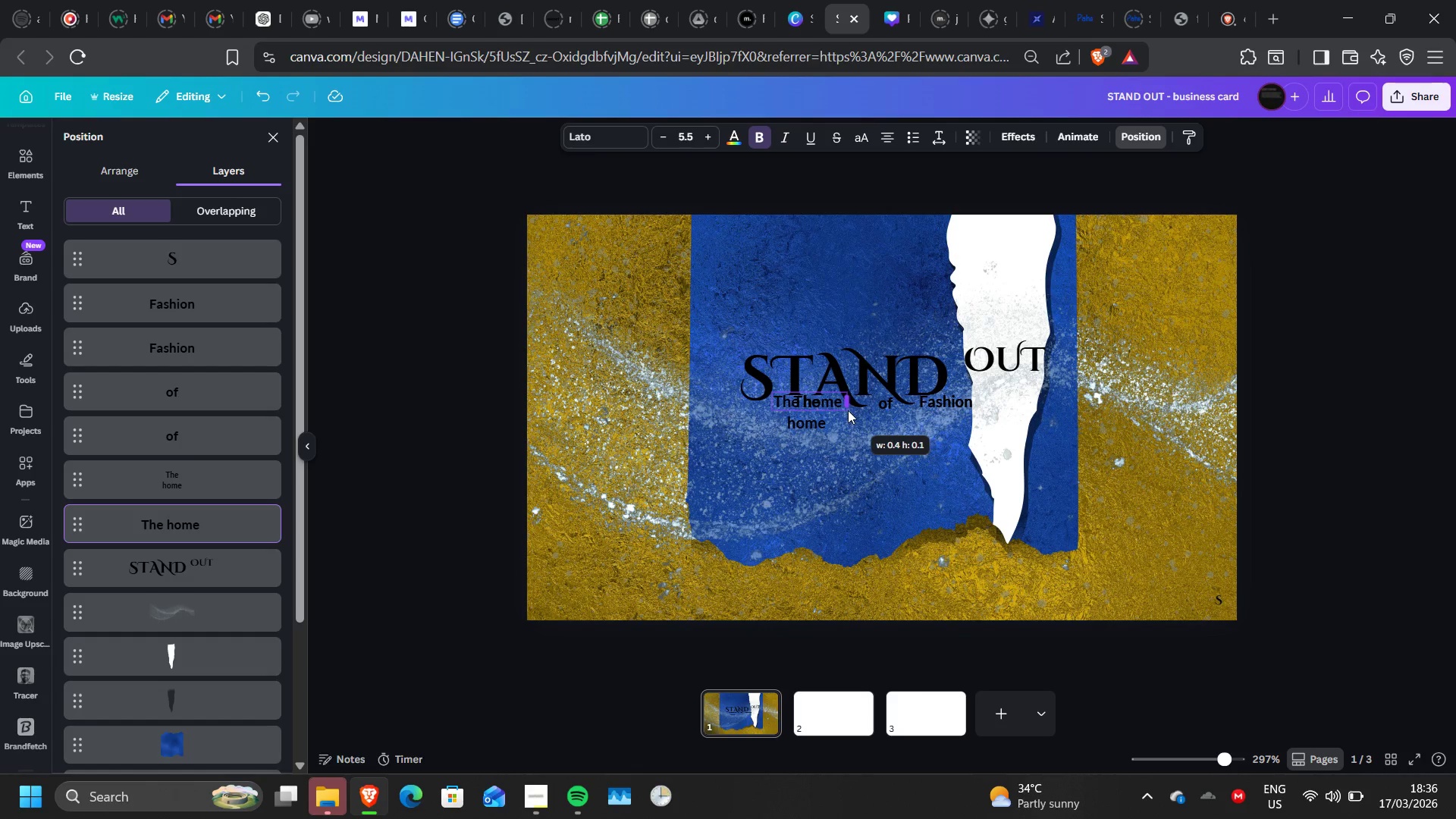 
wait(7.81)
 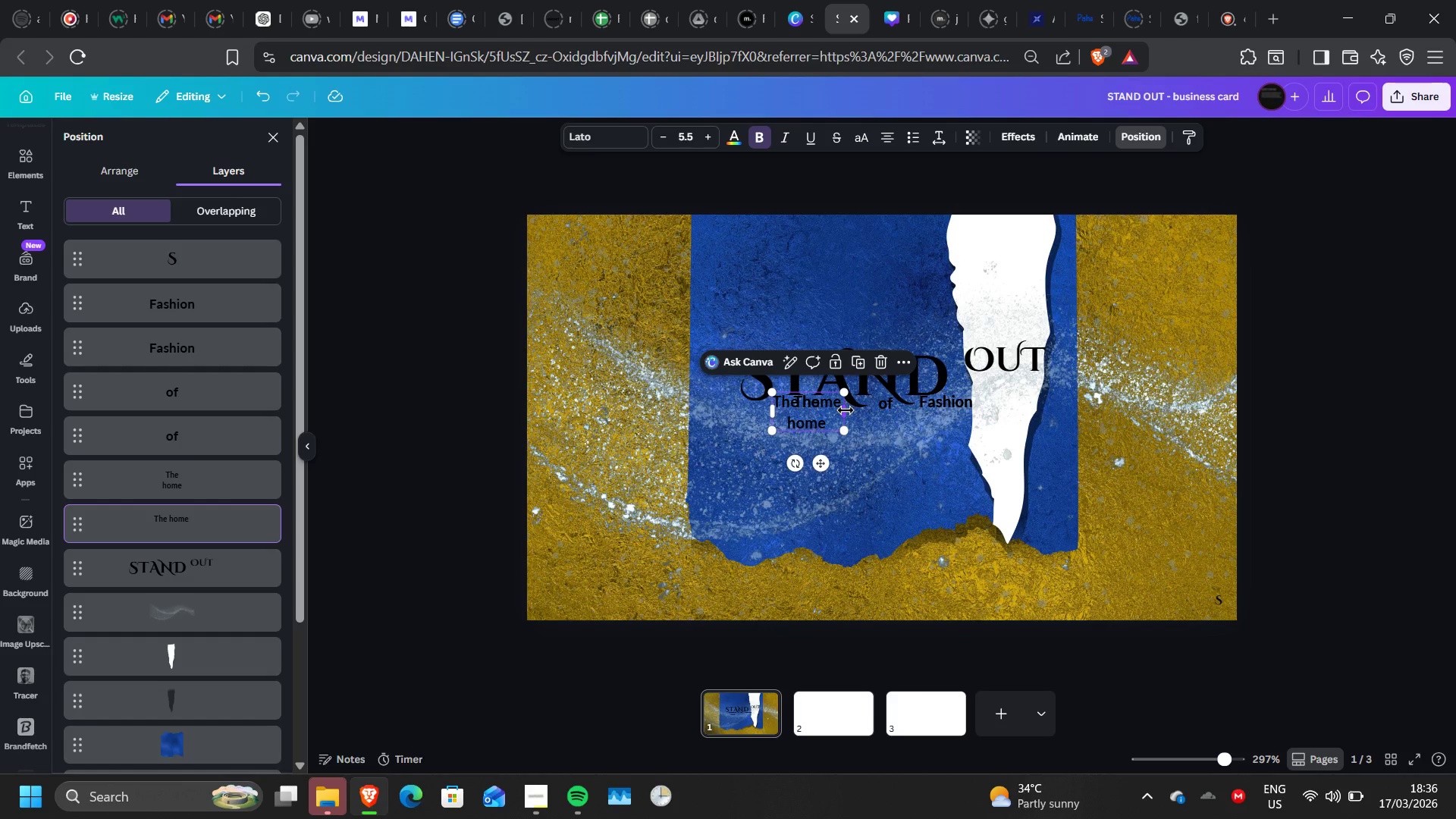 
left_click([820, 425])
 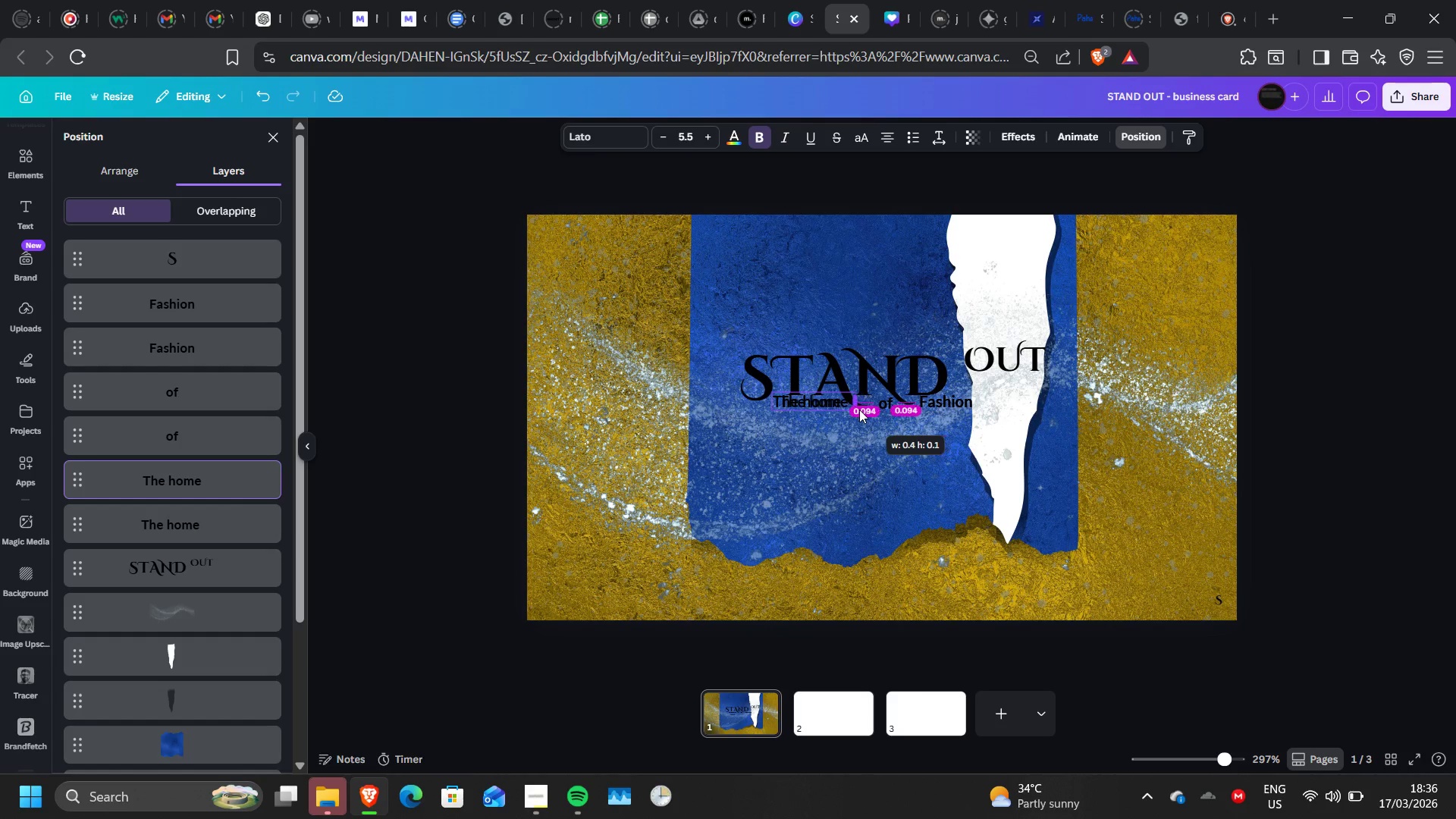 
mouse_move([837, 428])
 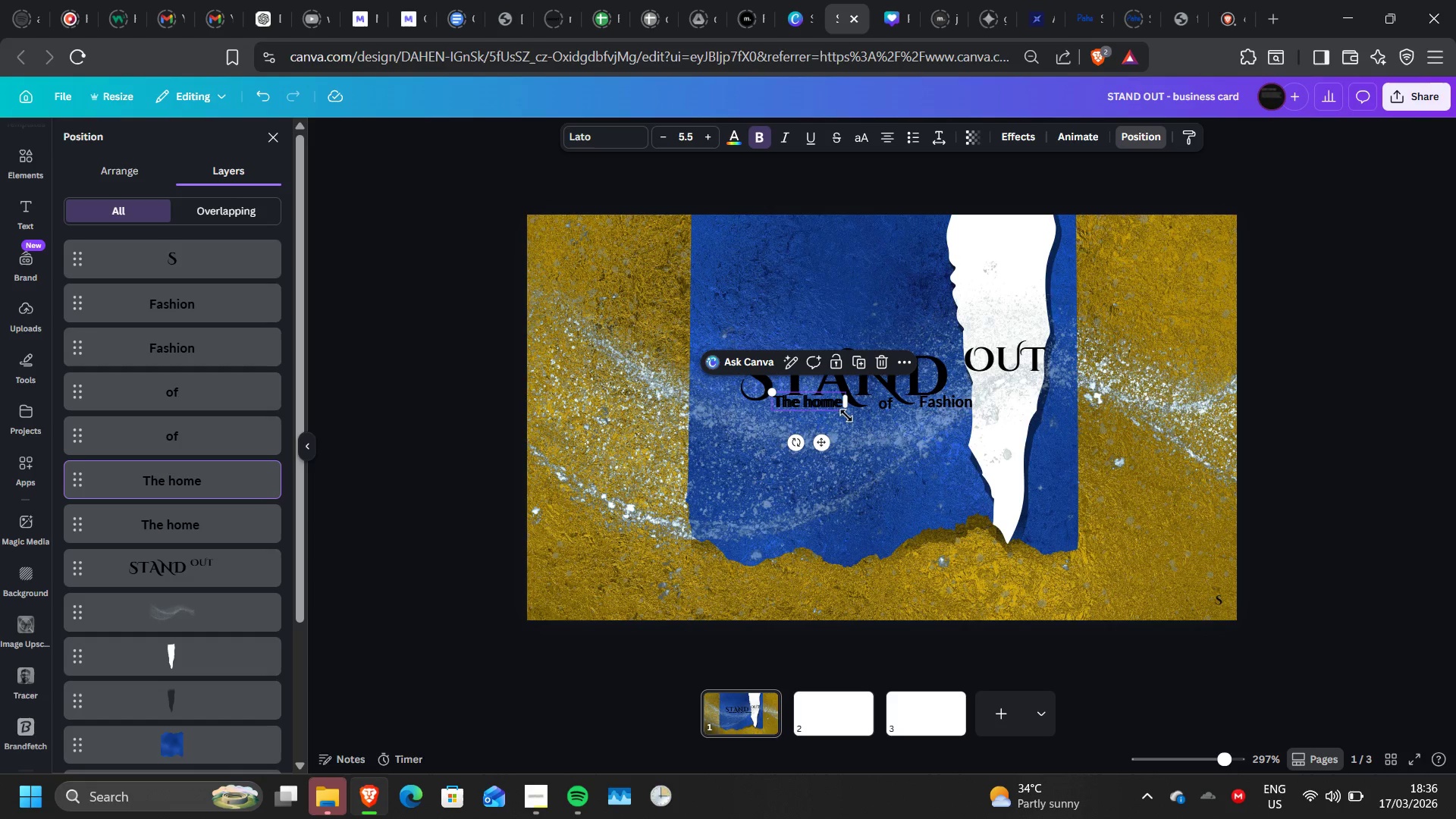 
wait(6.36)
 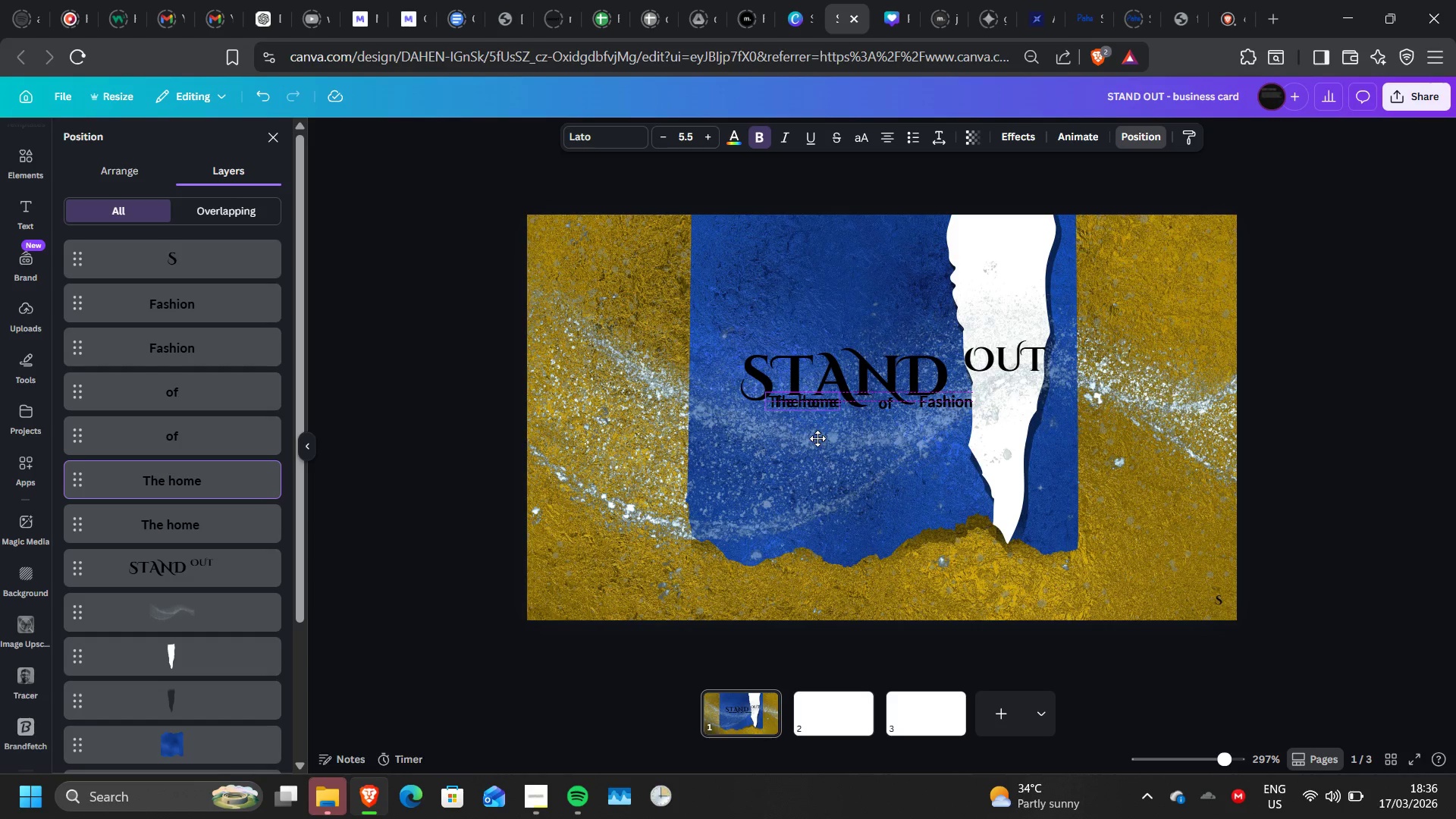 
left_click([880, 359])
 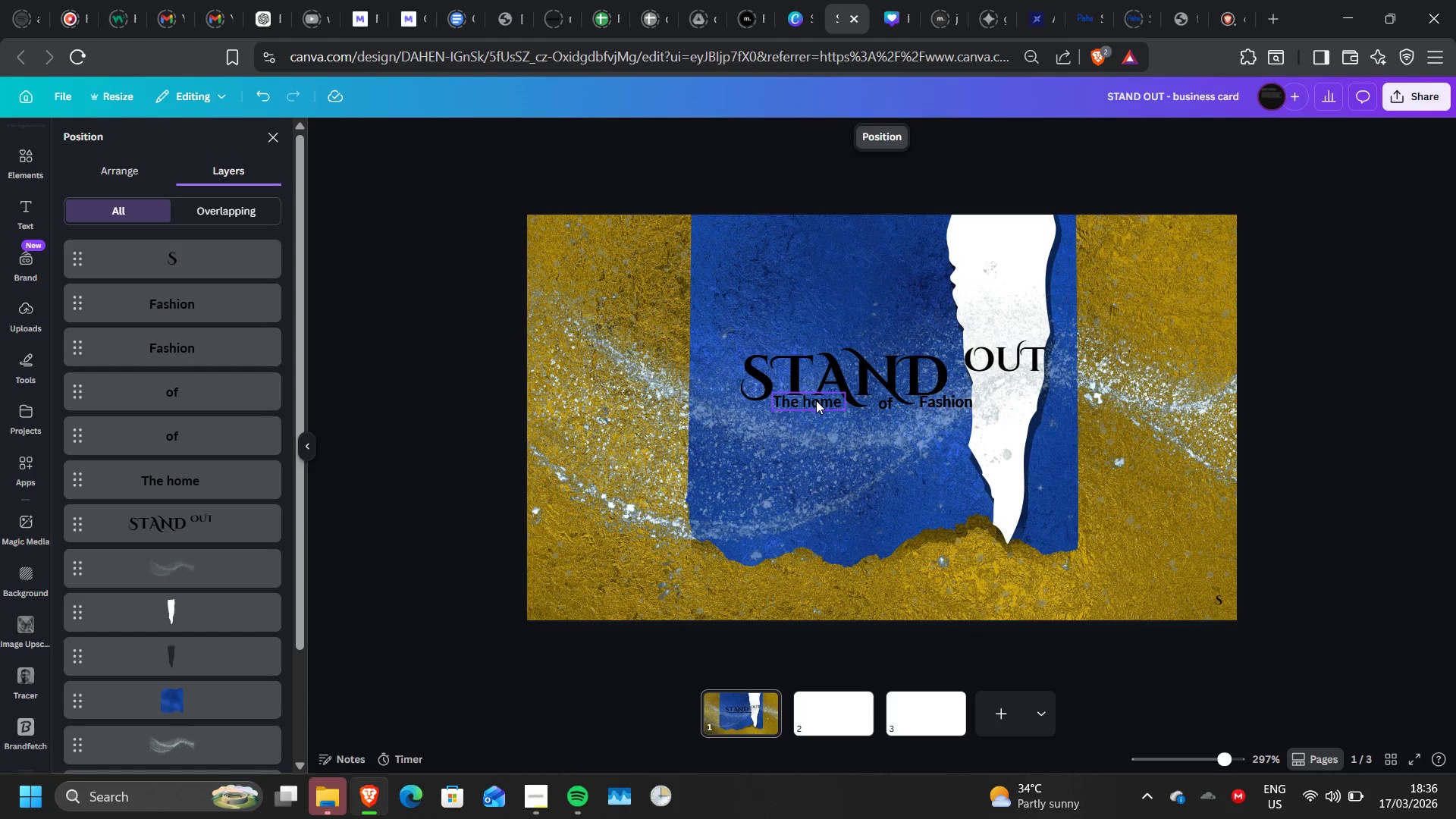 
left_click([816, 400])
 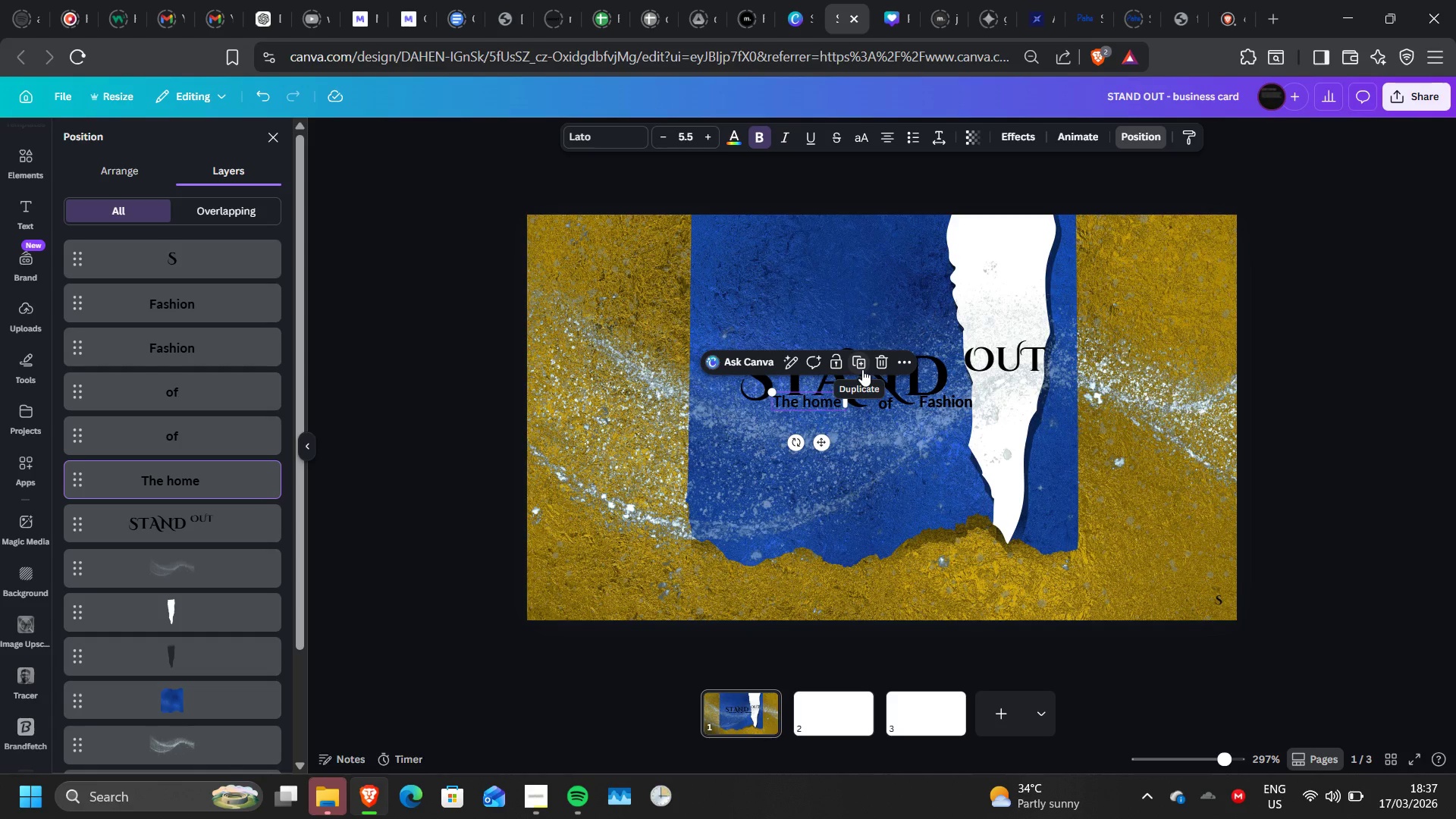 
wait(5.2)
 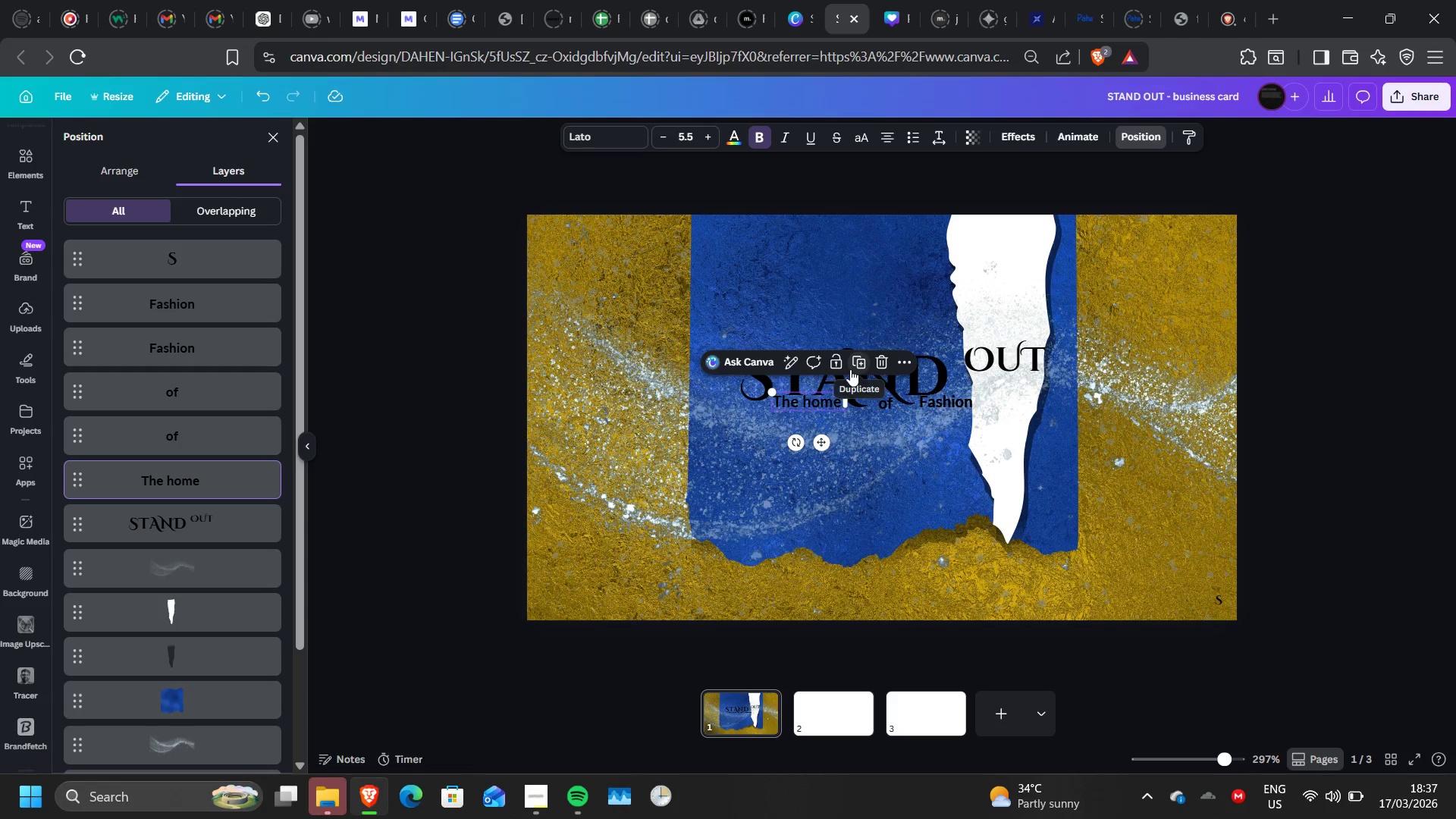 
left_click([862, 369])
 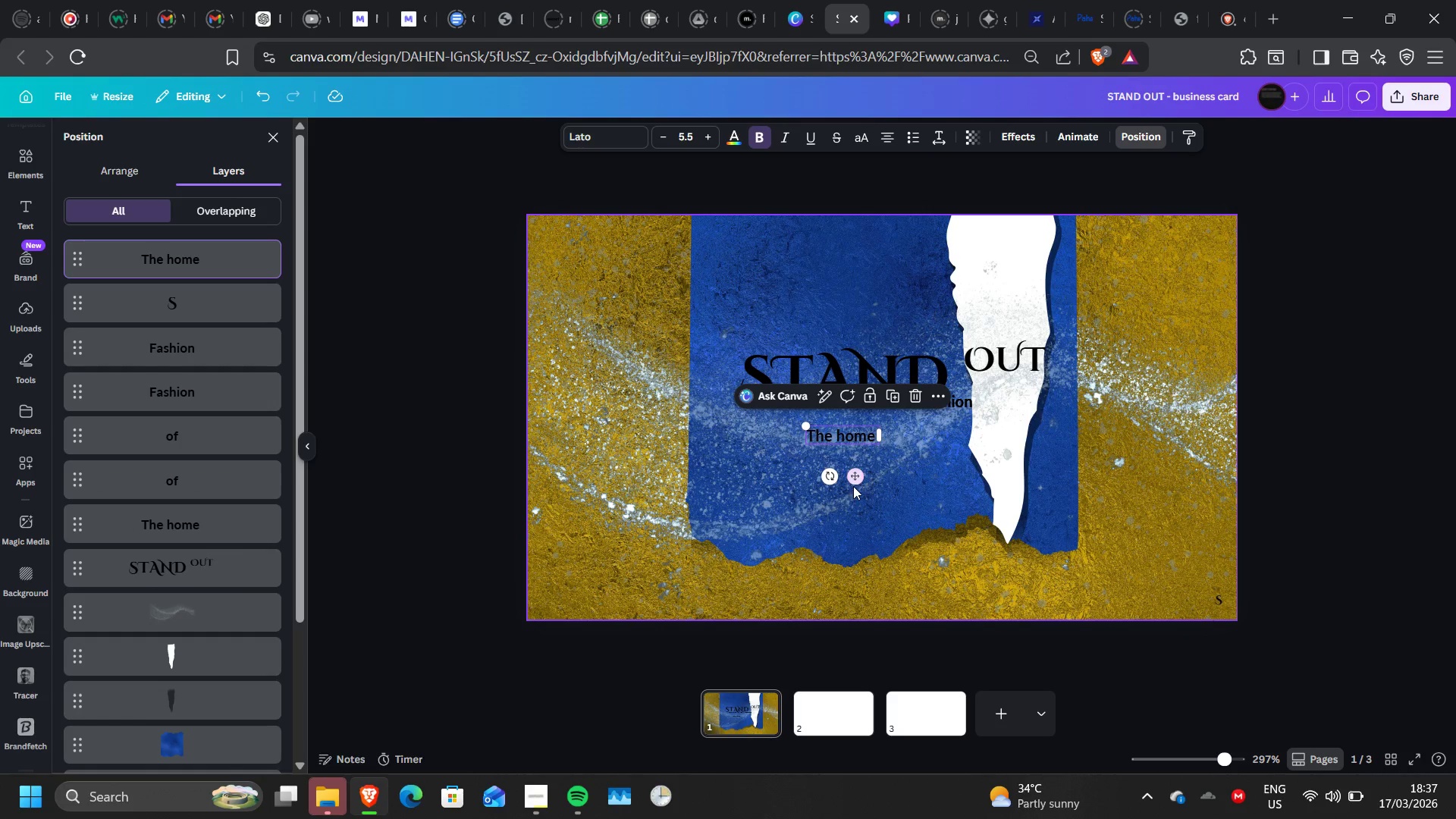 
left_click_drag(start_coordinate=[848, 477], to_coordinate=[817, 441])
 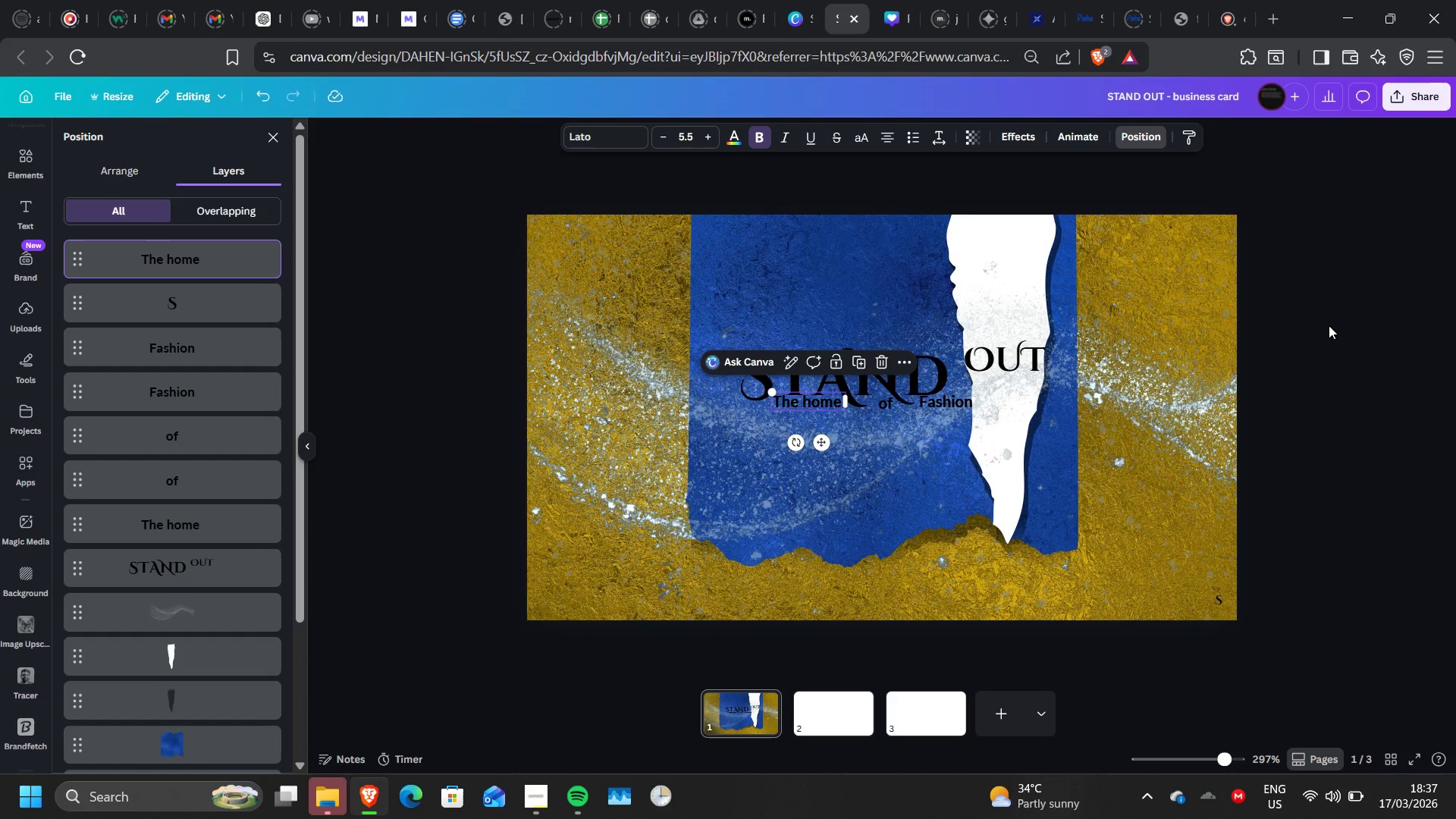 
left_click([1329, 325])
 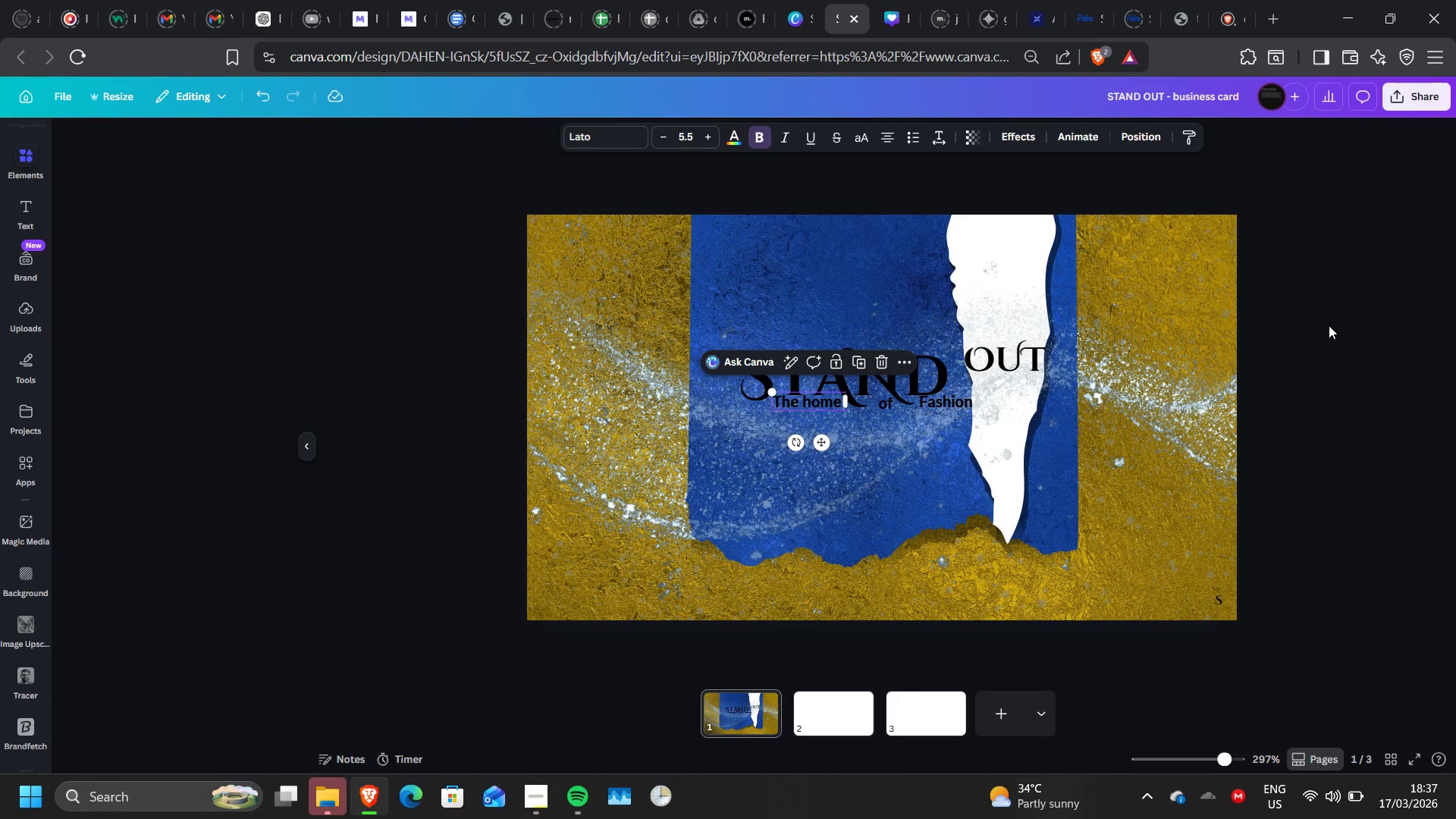 
left_click([1329, 325])
 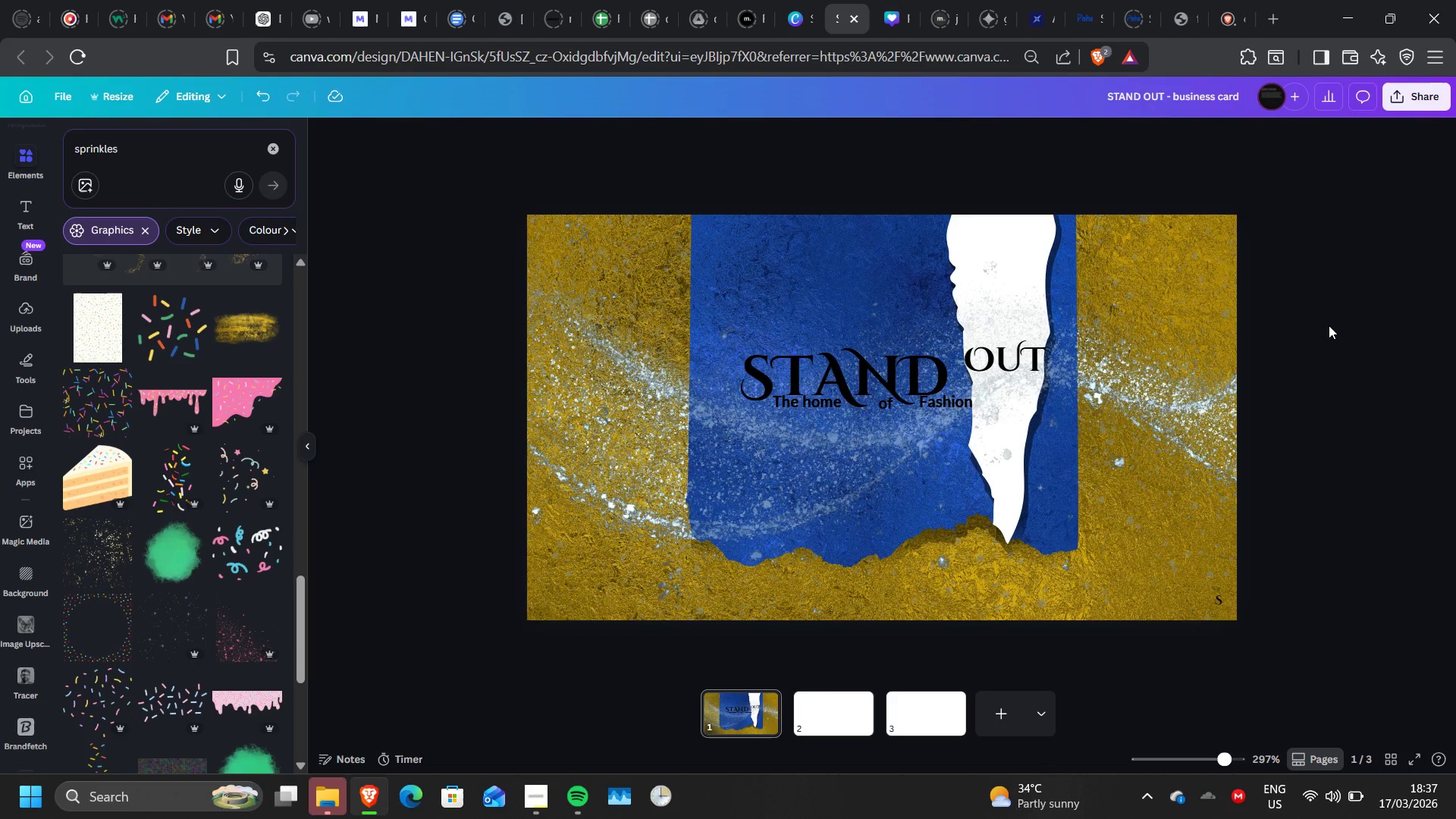 
wait(12.91)
 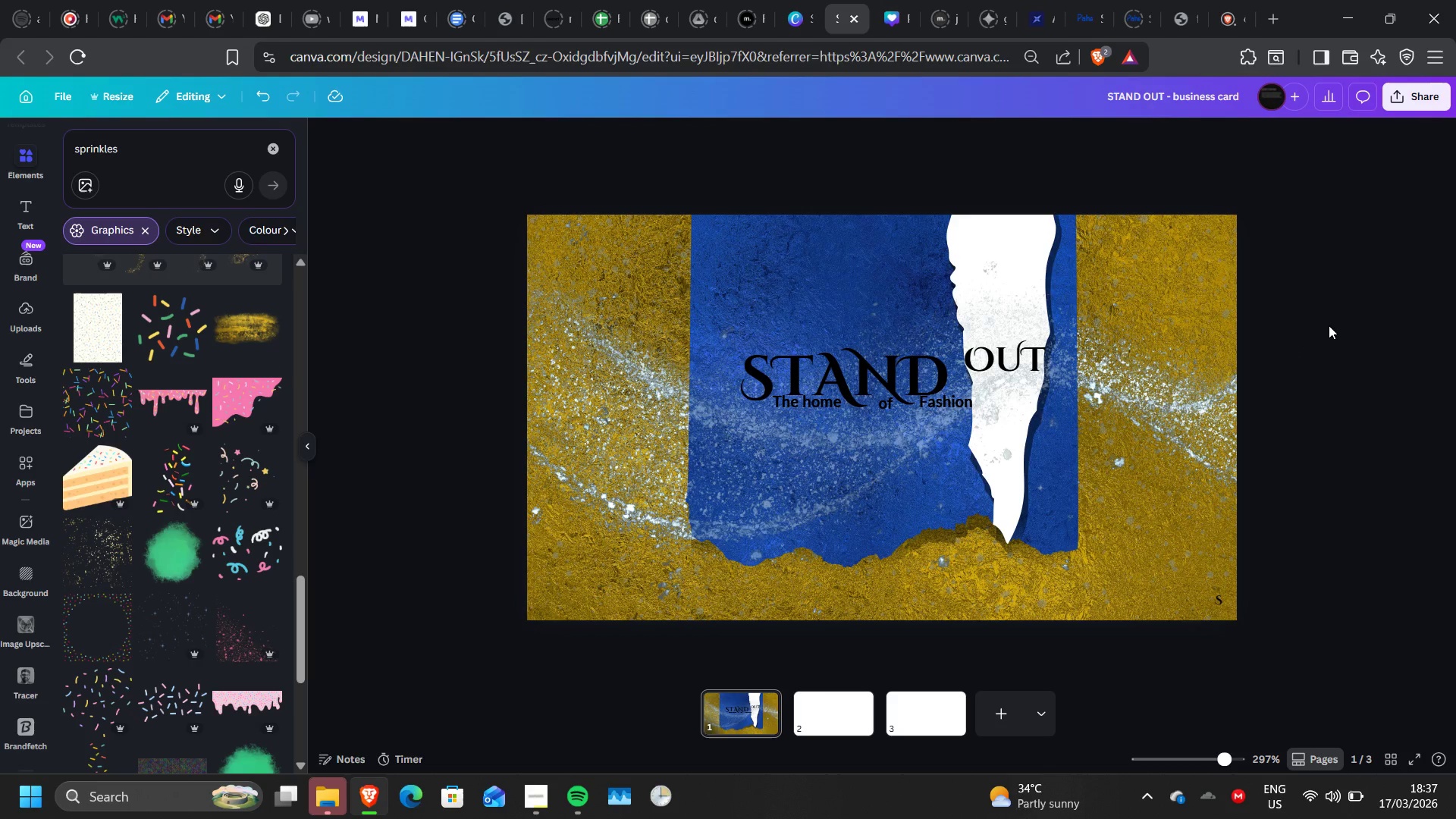 
left_click_drag(start_coordinate=[1220, 598], to_coordinate=[1222, 606])
 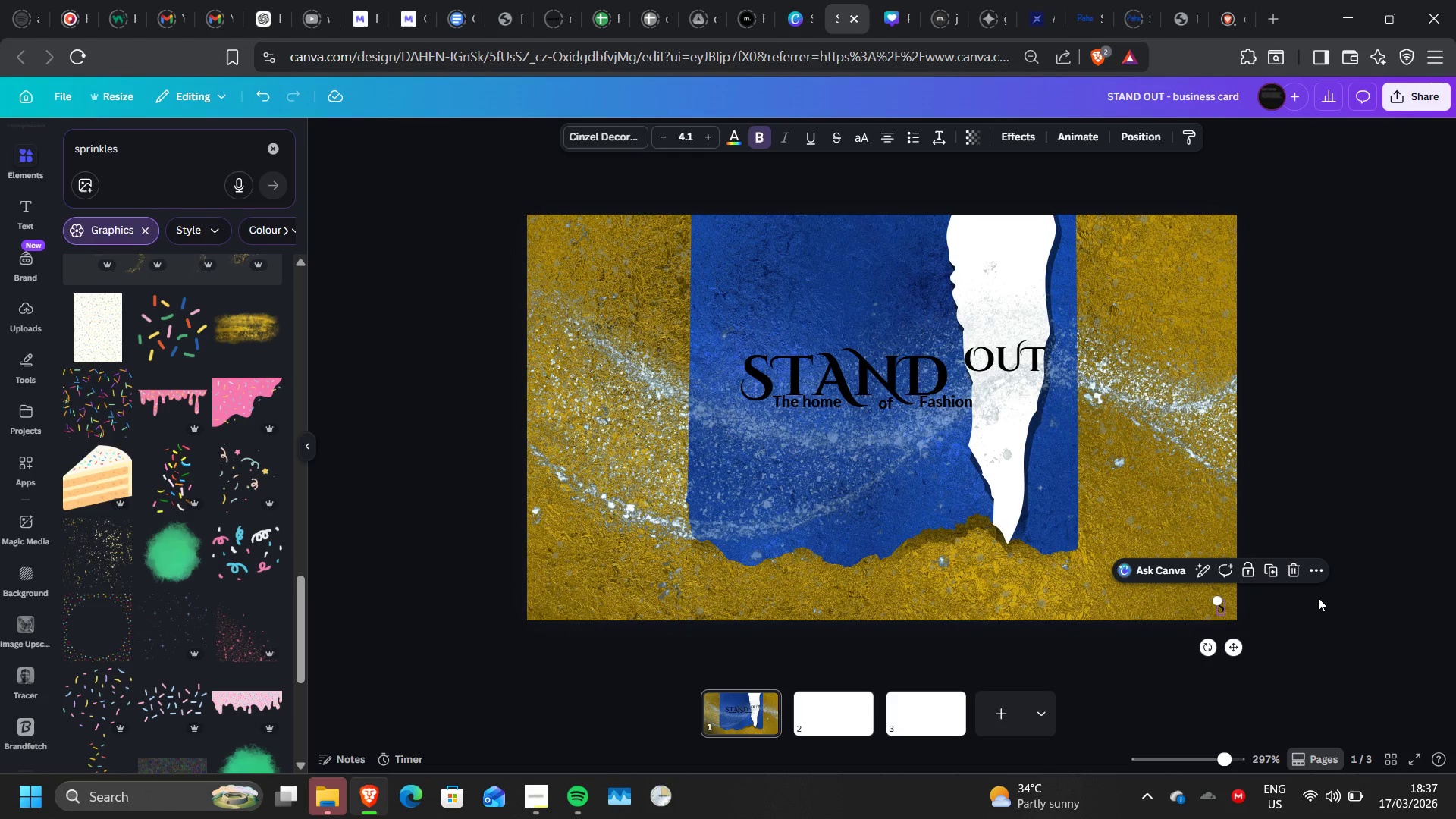 
left_click([1318, 598])
 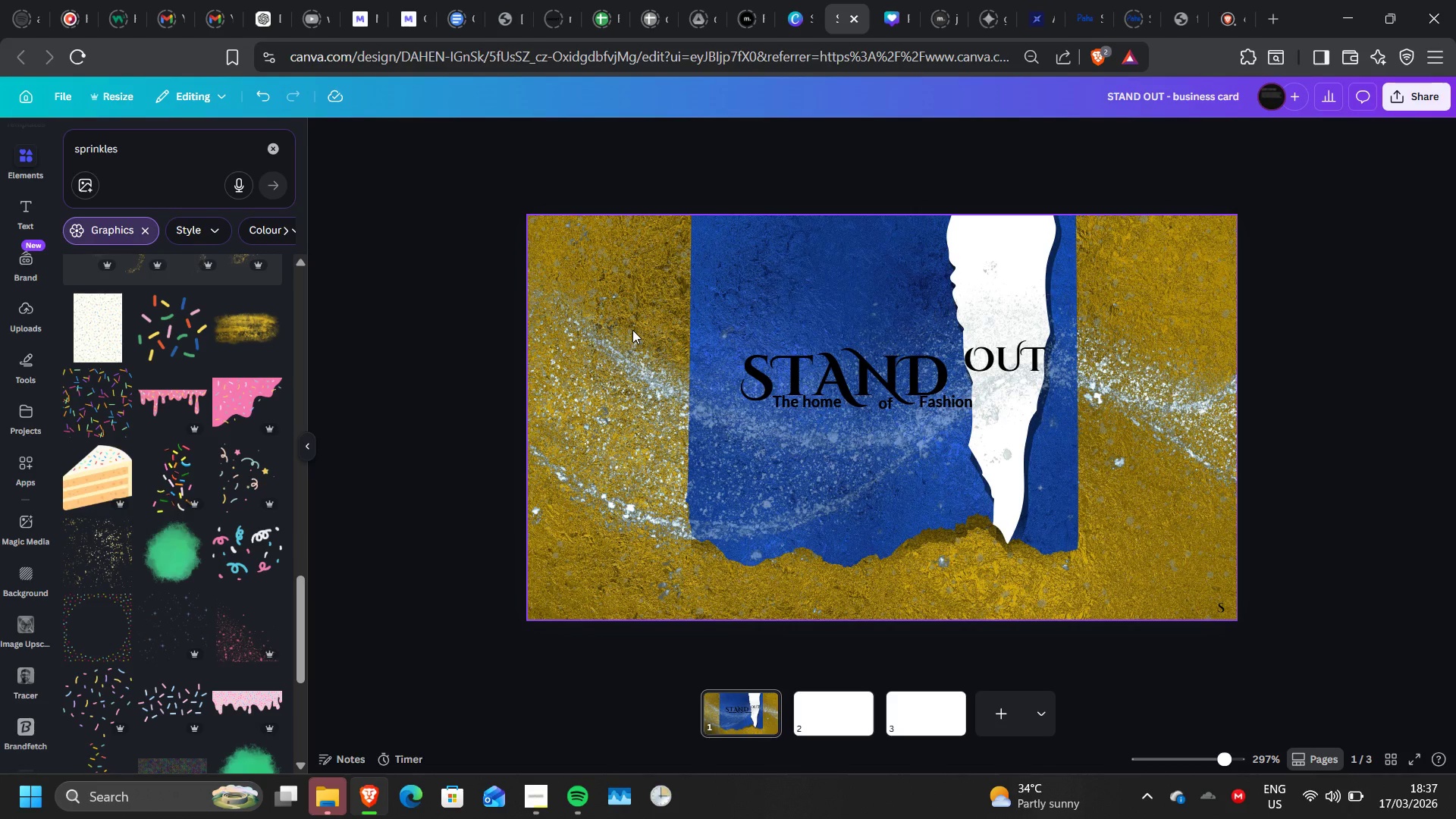 
wait(13.28)
 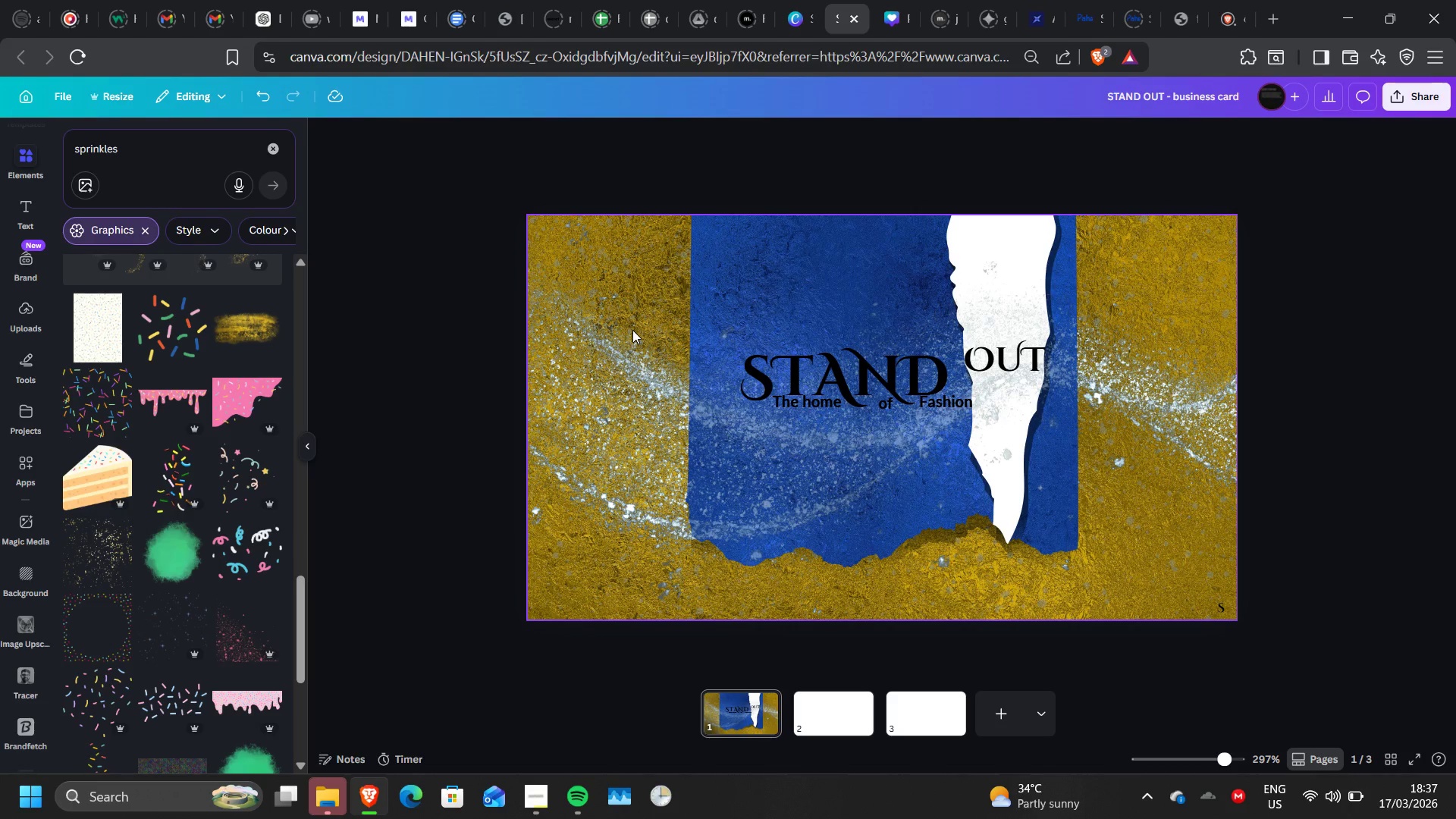 
key(S)
 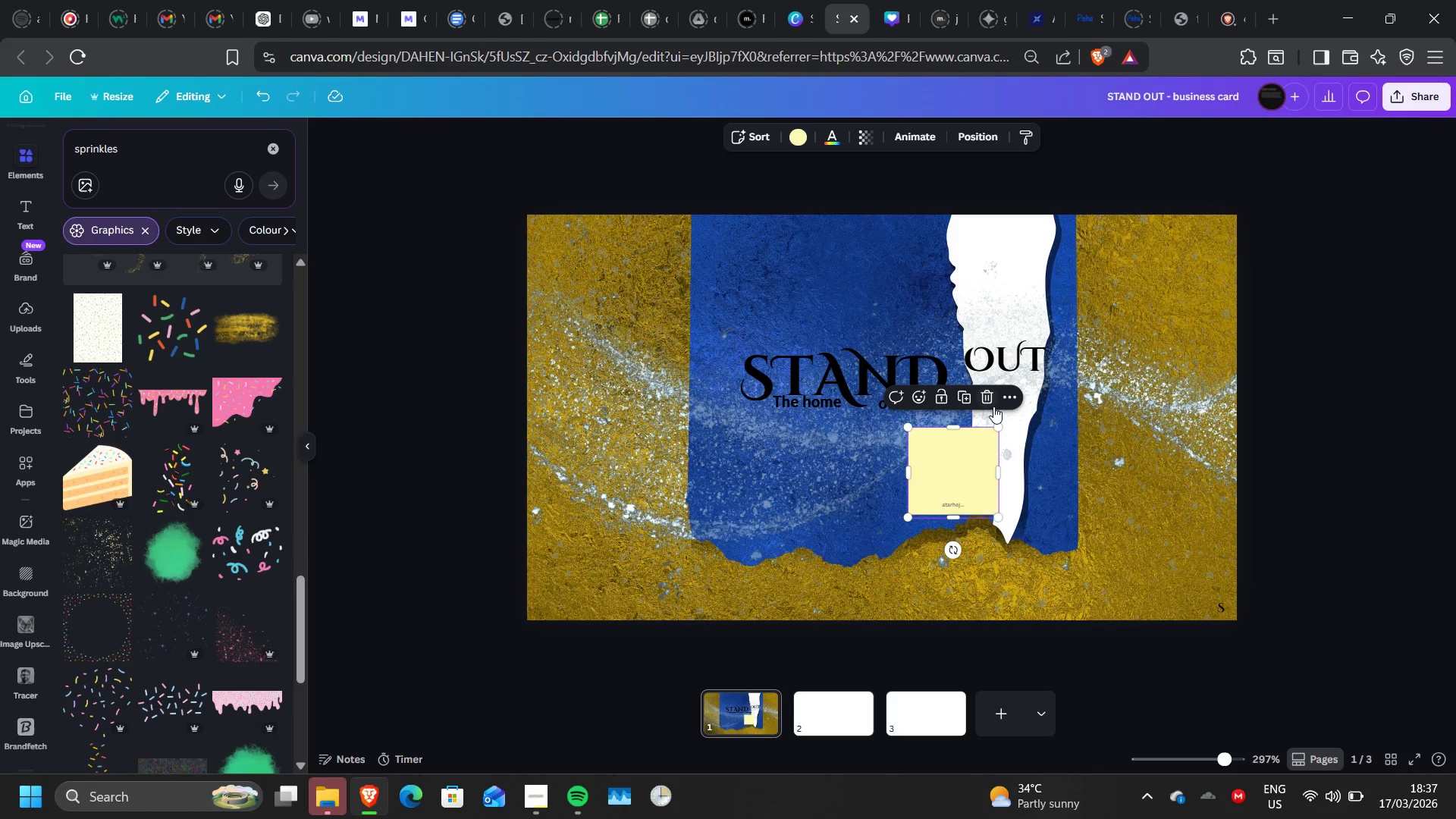 
left_click([992, 404])
 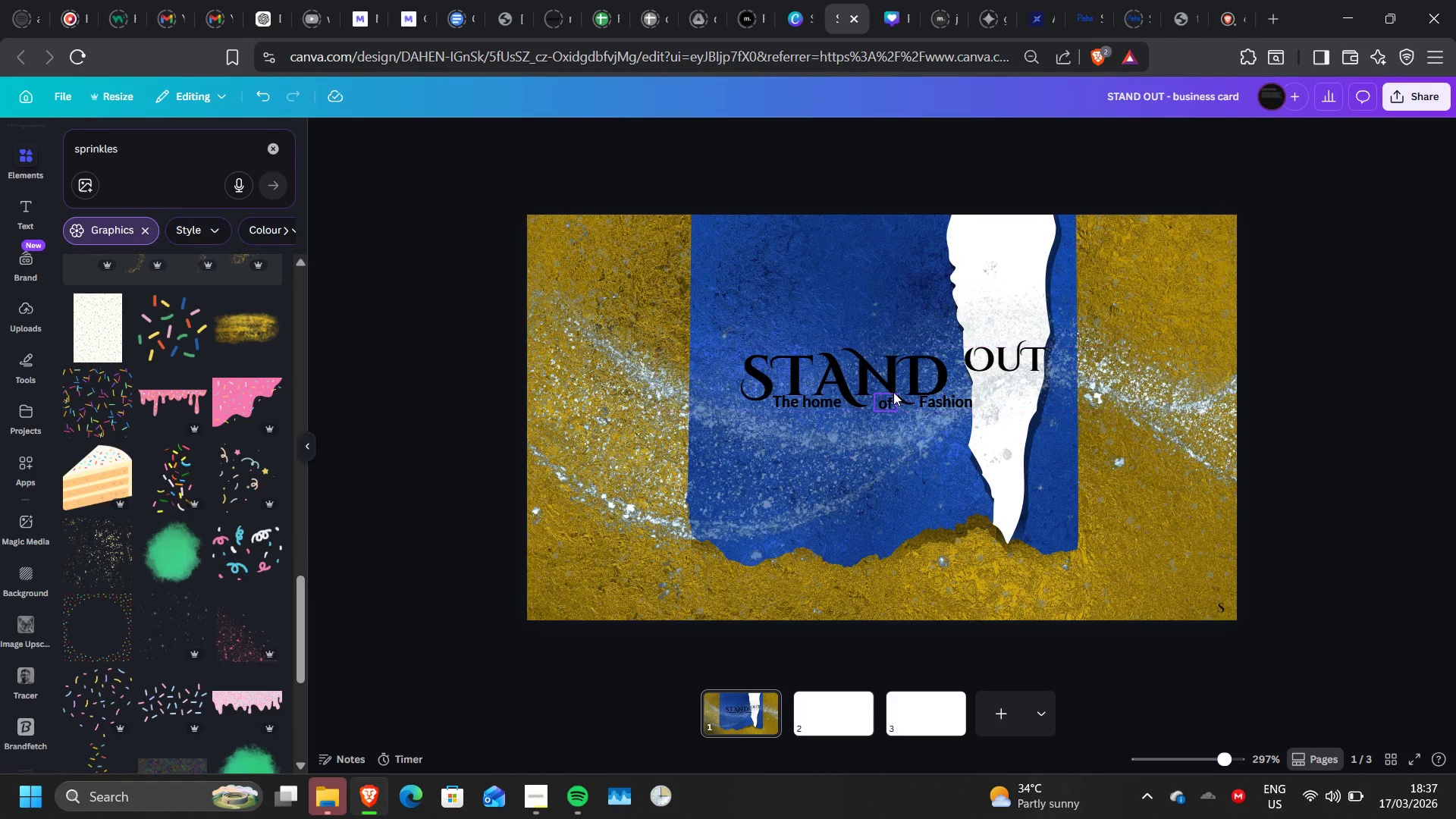 
left_click([893, 392])
 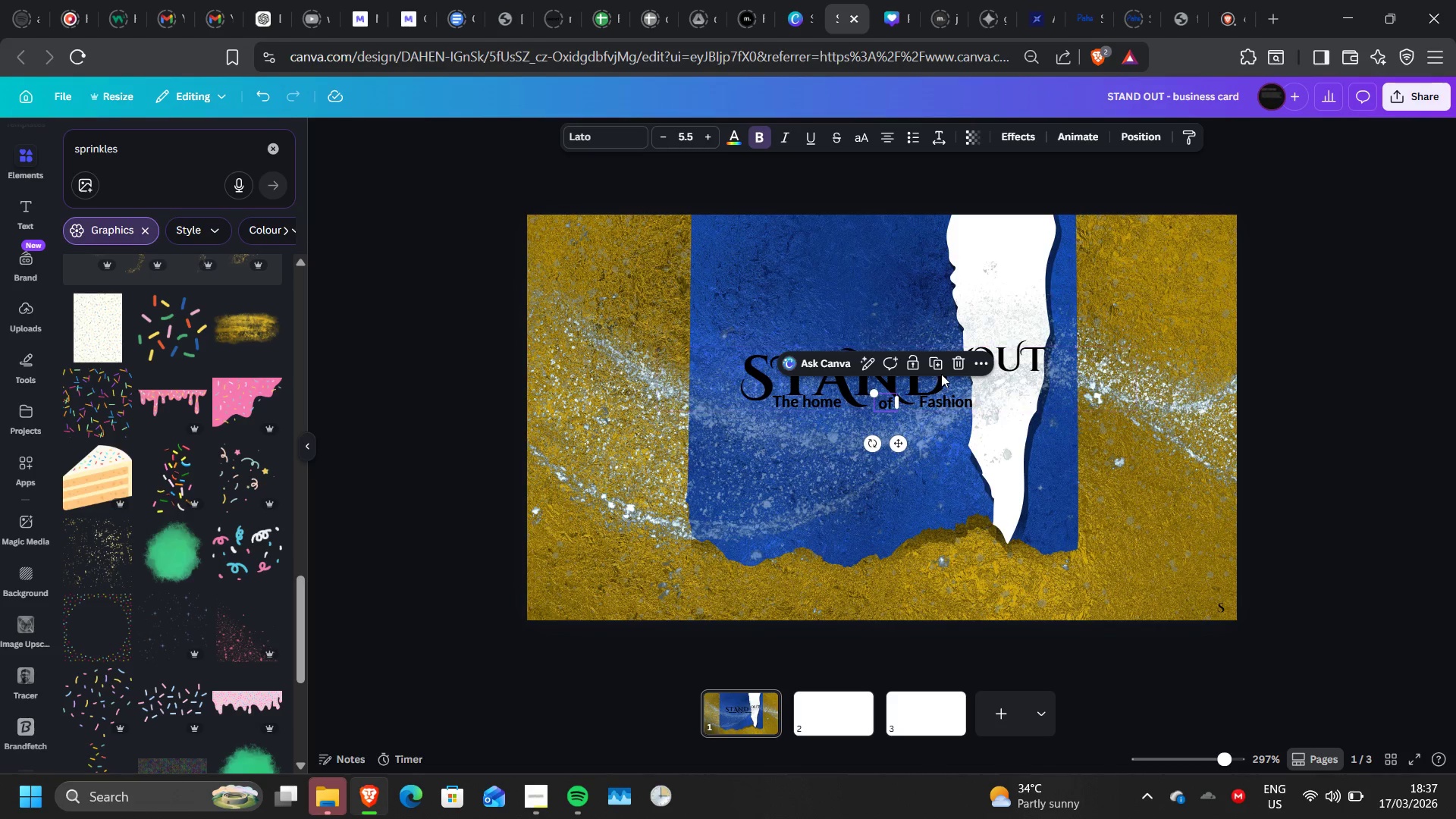 
left_click([941, 372])
 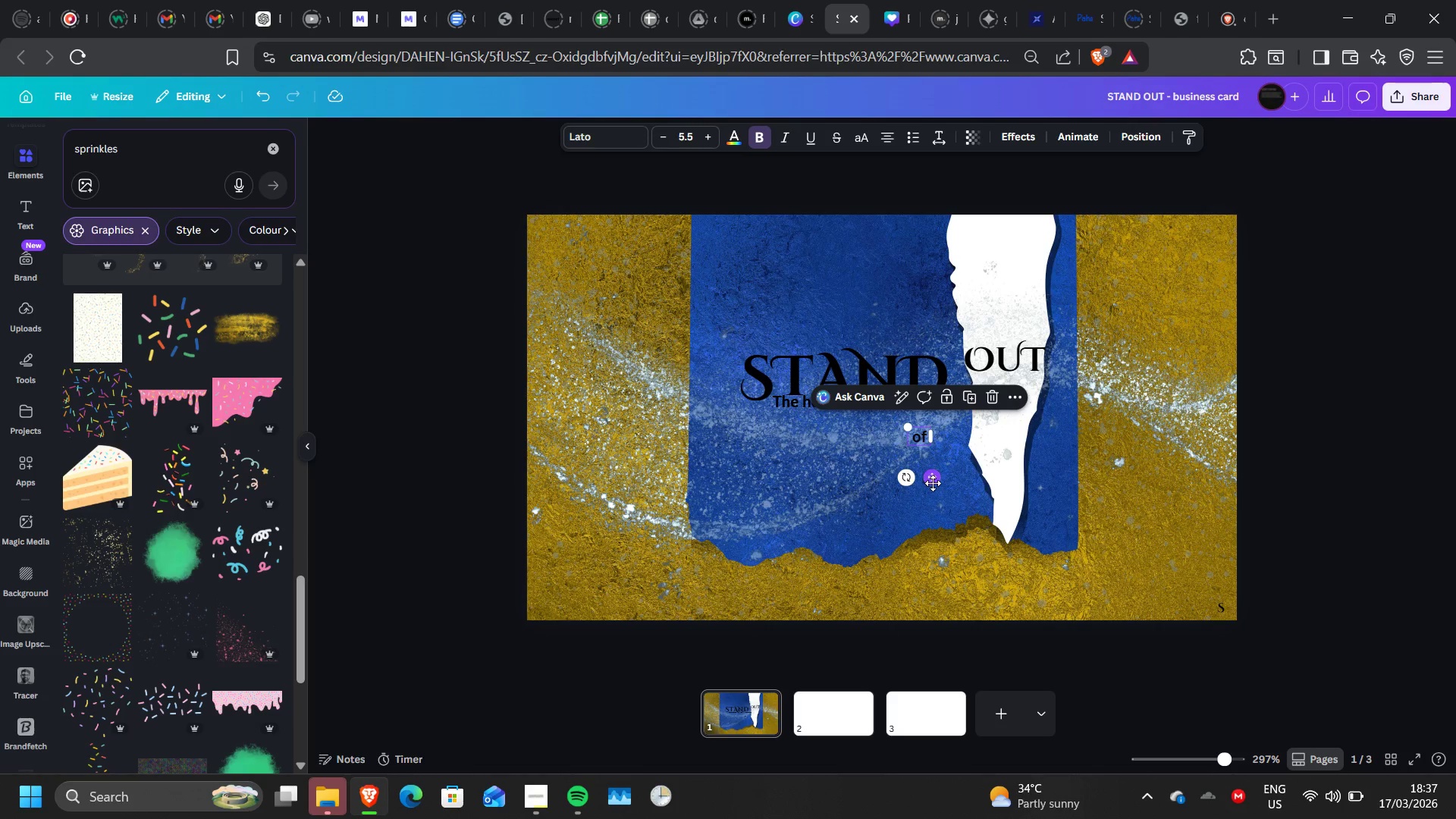 
left_click_drag(start_coordinate=[933, 483], to_coordinate=[943, 610])
 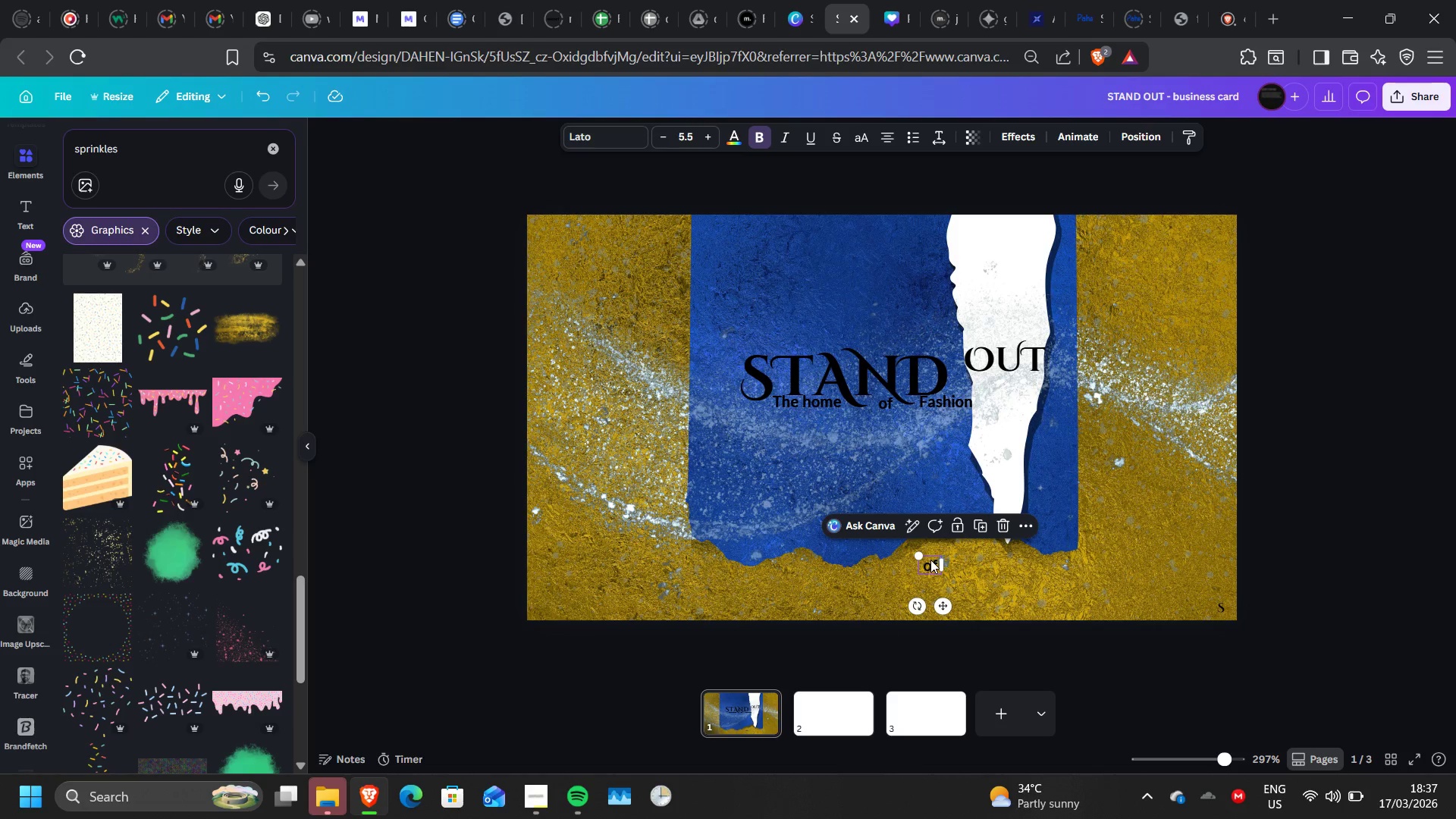 
double_click([931, 560])
 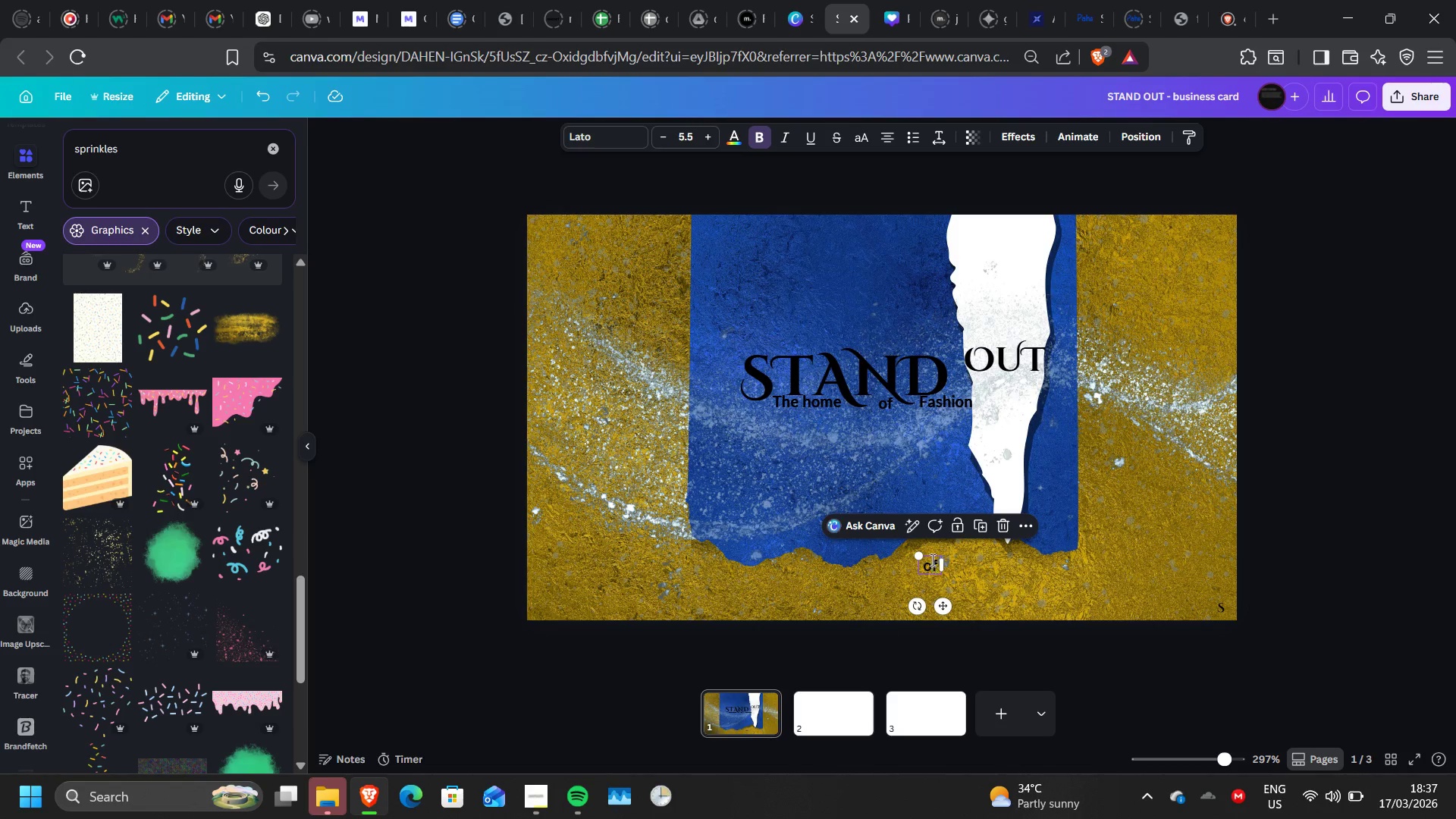 
triple_click([931, 560])
 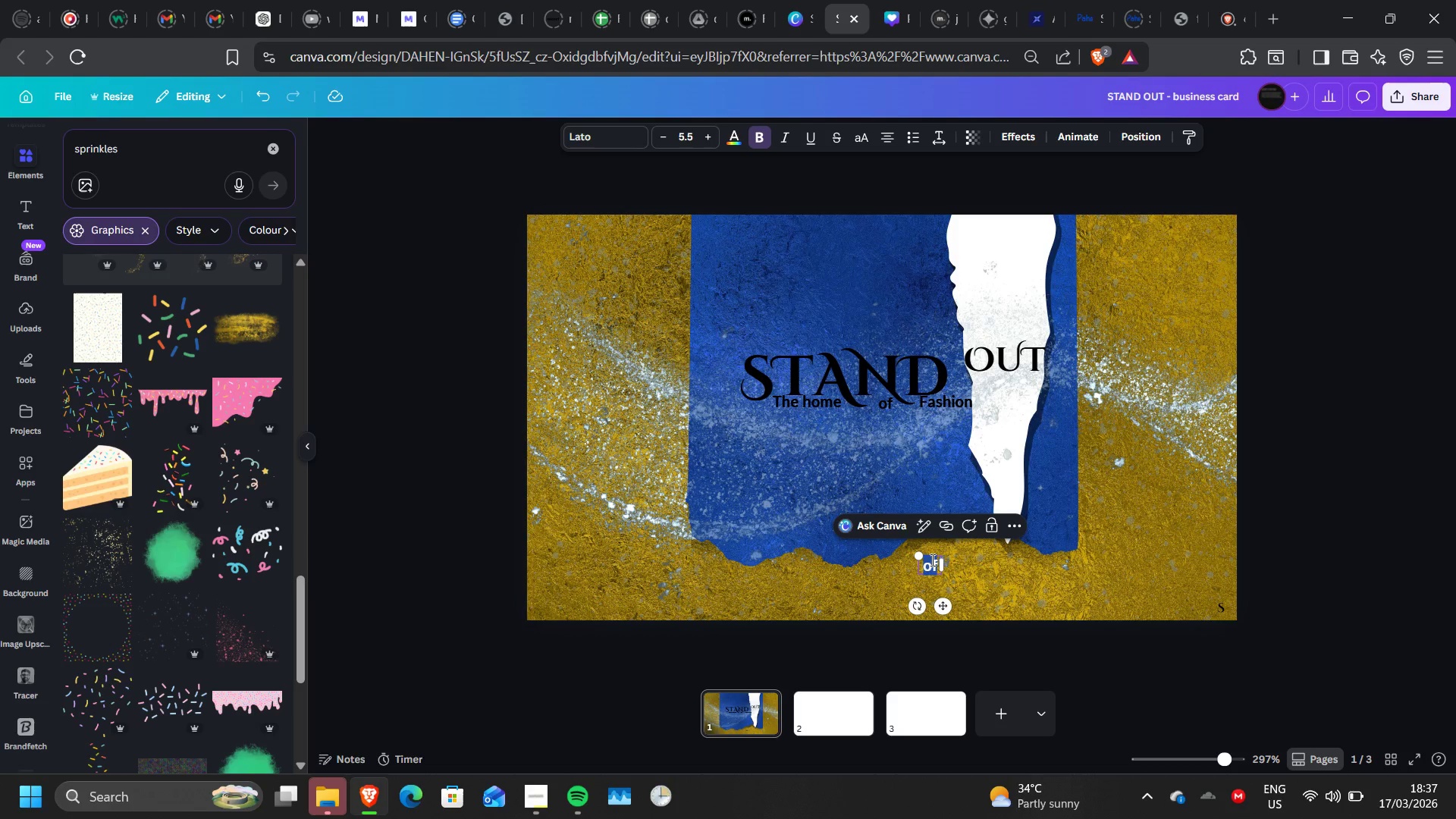 
key(S)
 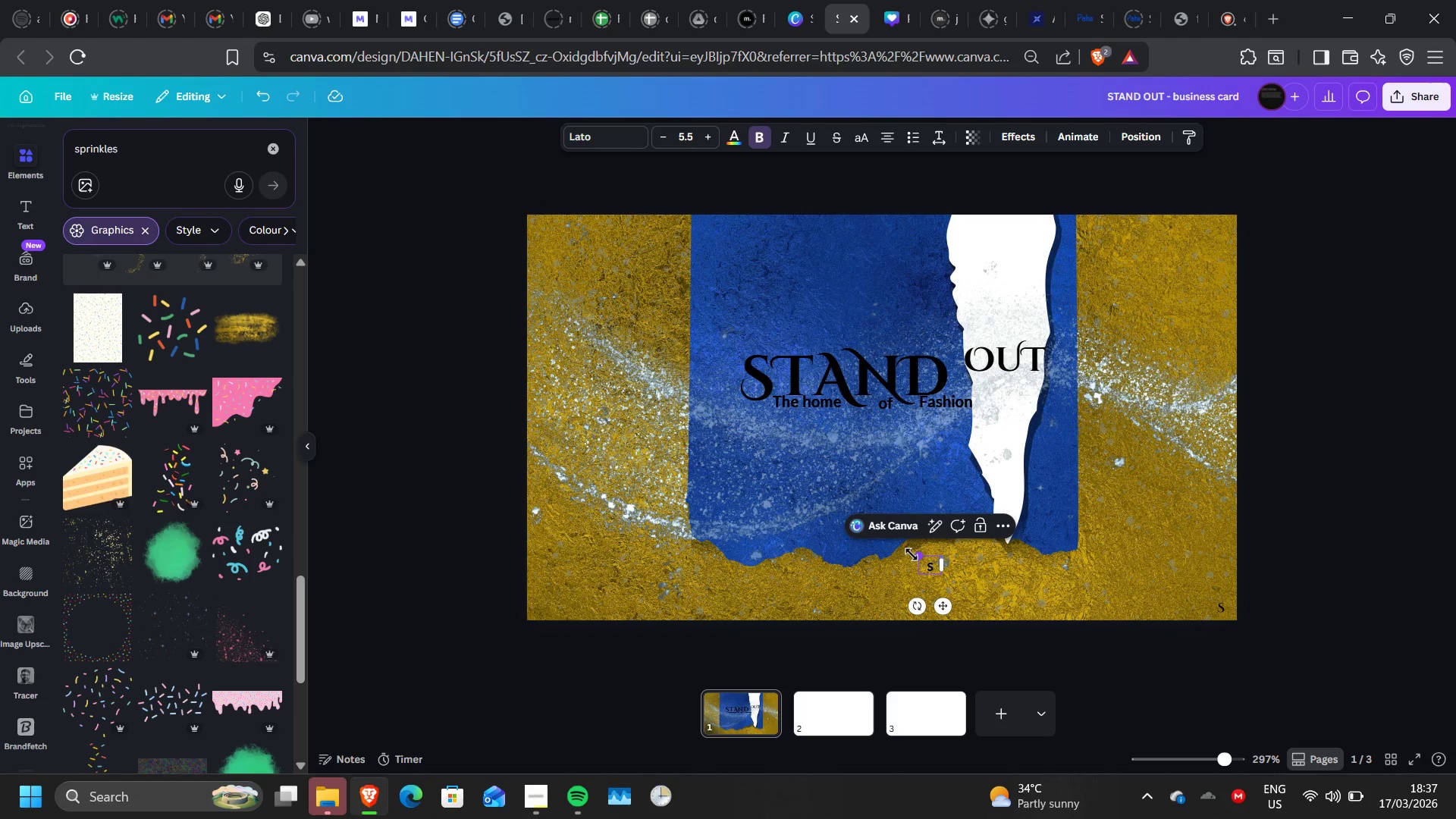 
left_click_drag(start_coordinate=[914, 555], to_coordinate=[300, 308])
 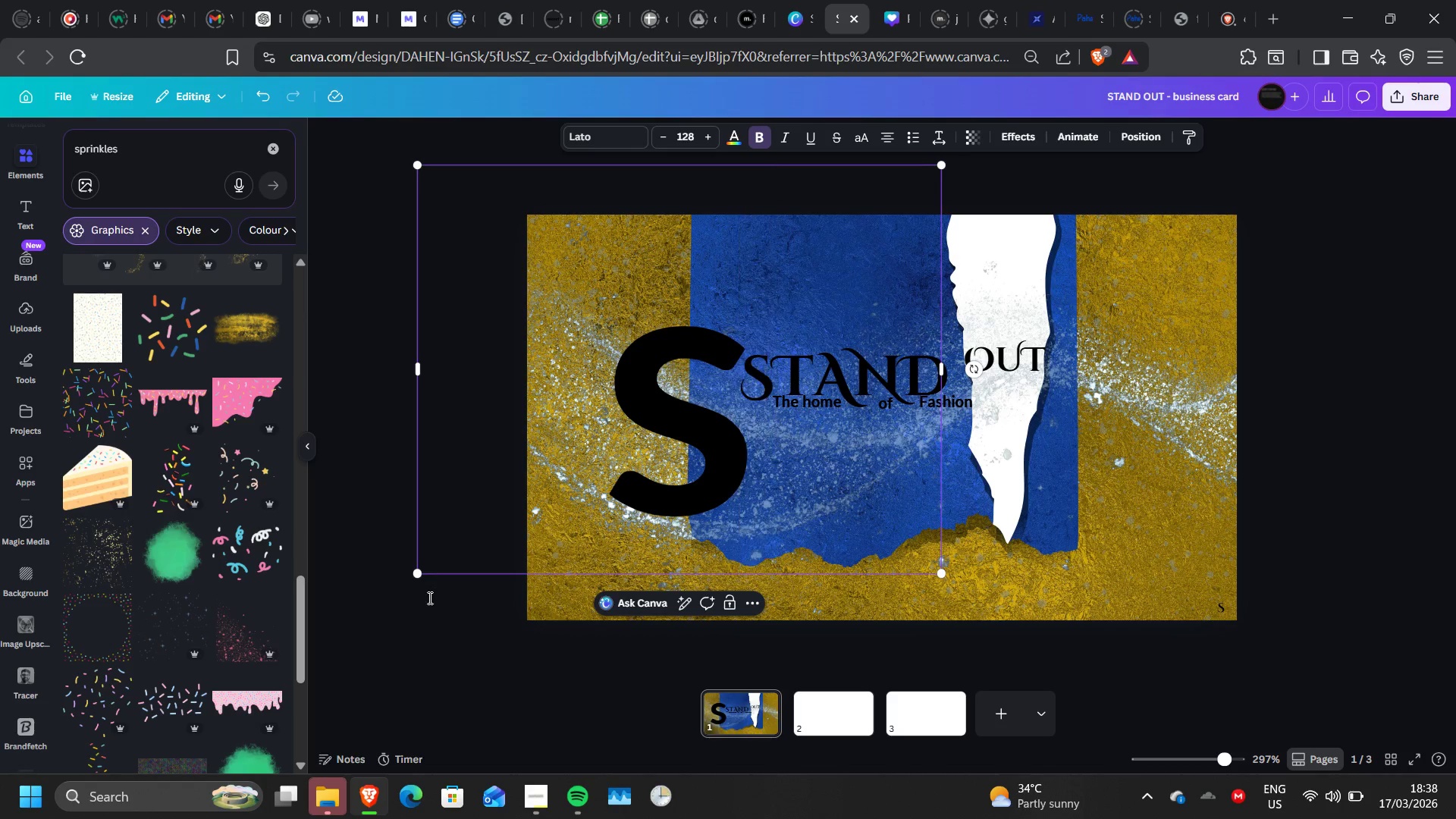 
left_click([422, 633])
 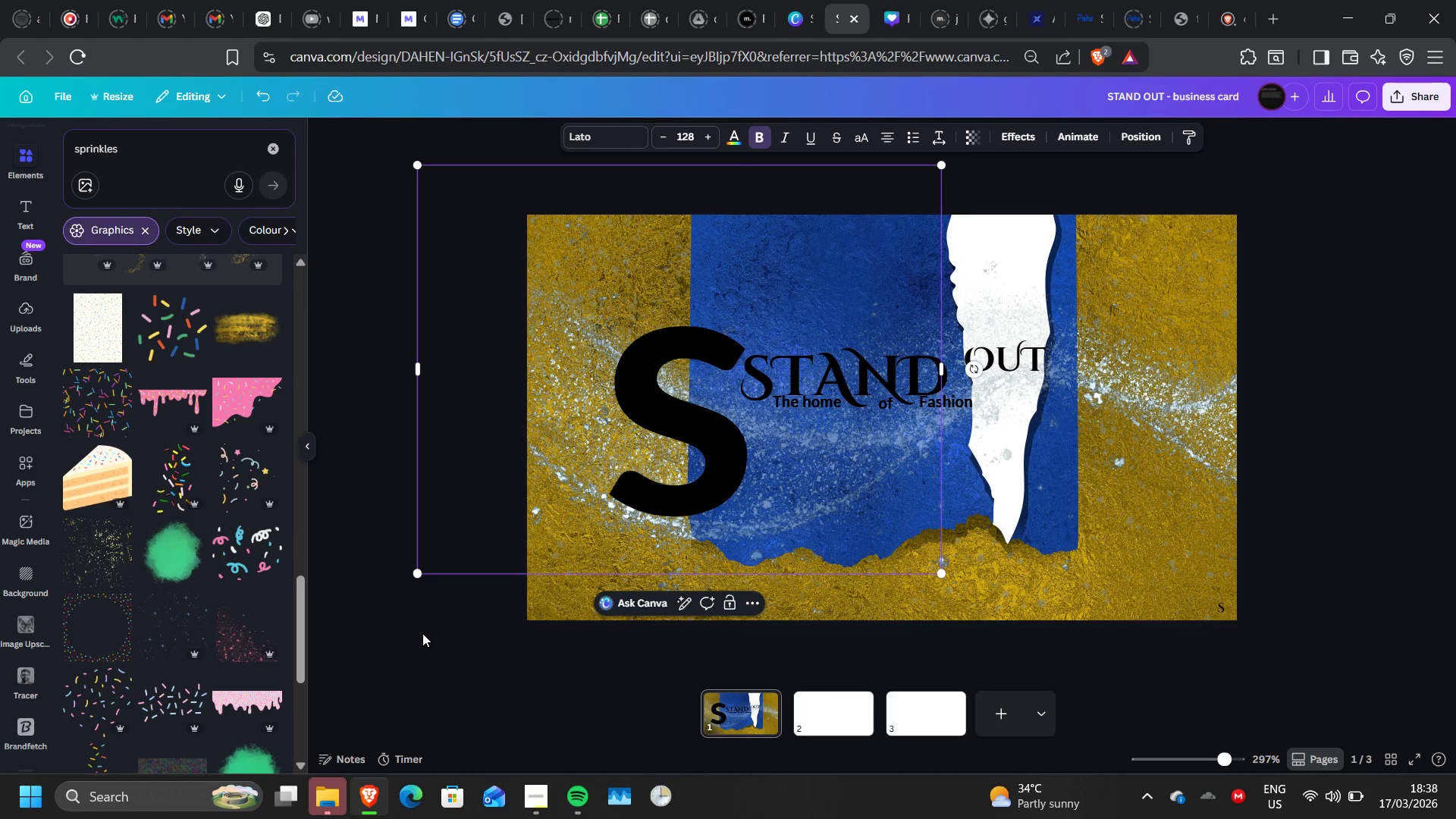 
left_click([422, 633])
 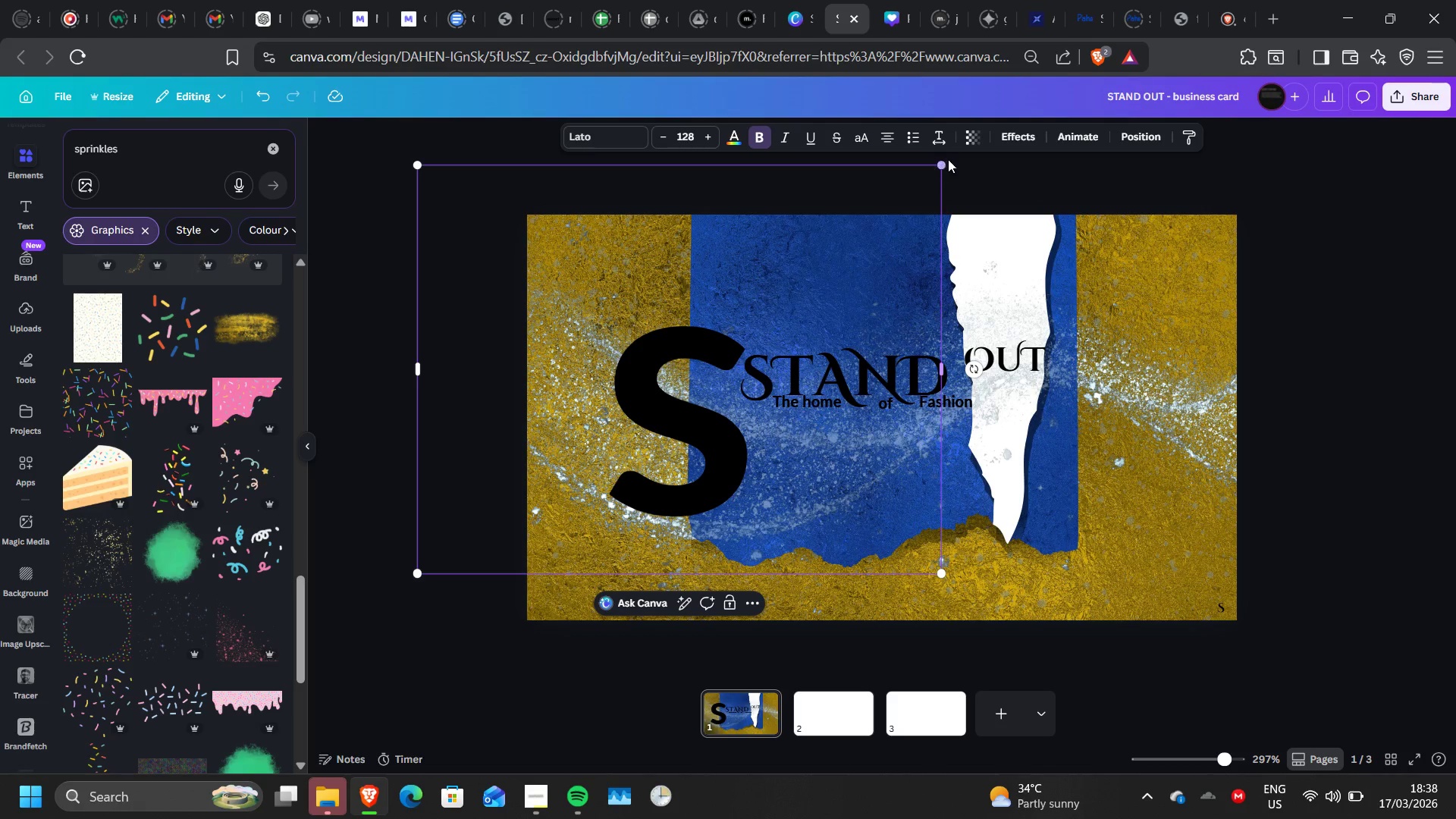 
left_click_drag(start_coordinate=[944, 163], to_coordinate=[607, 428])
 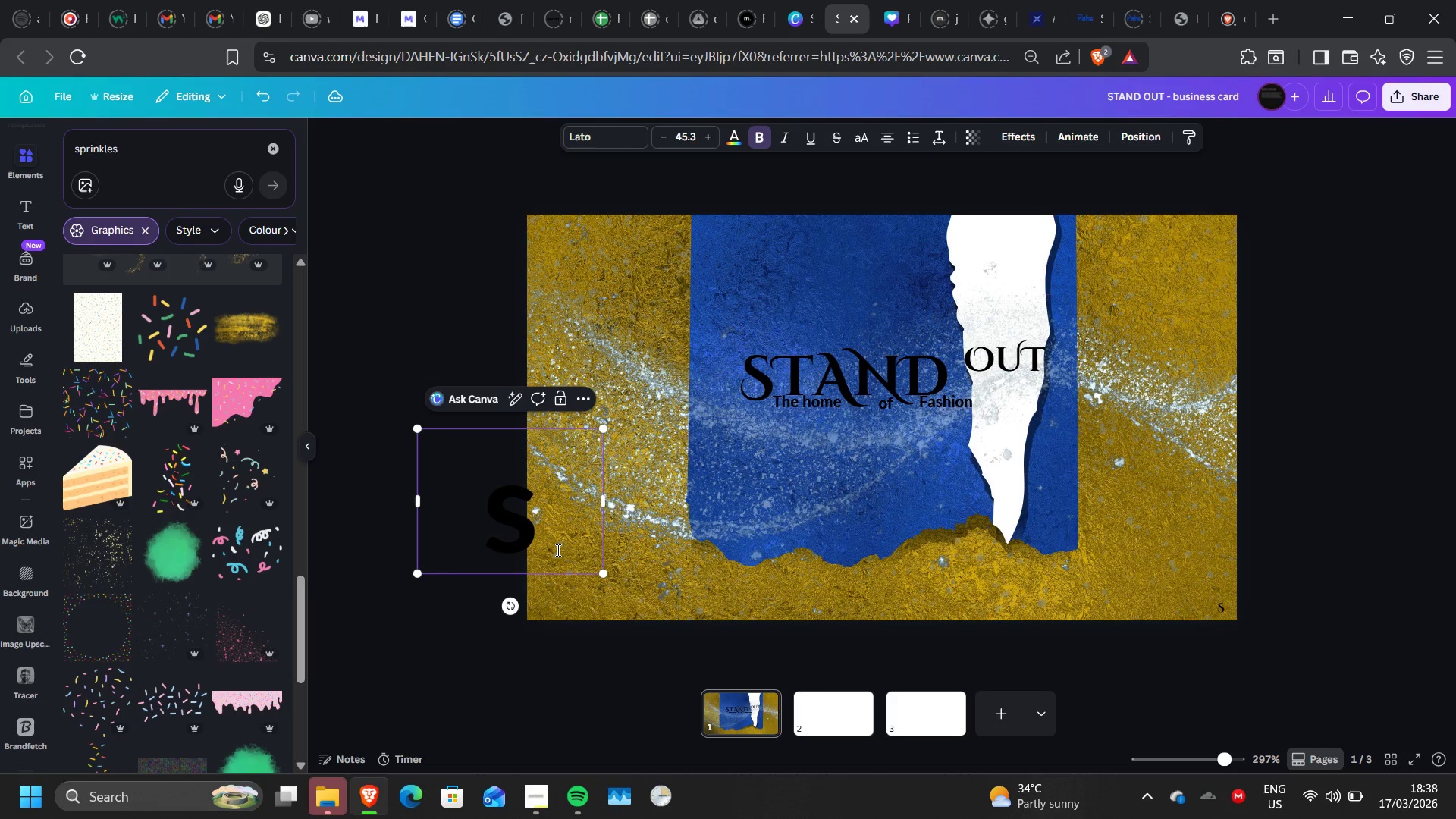 
left_click([557, 550])
 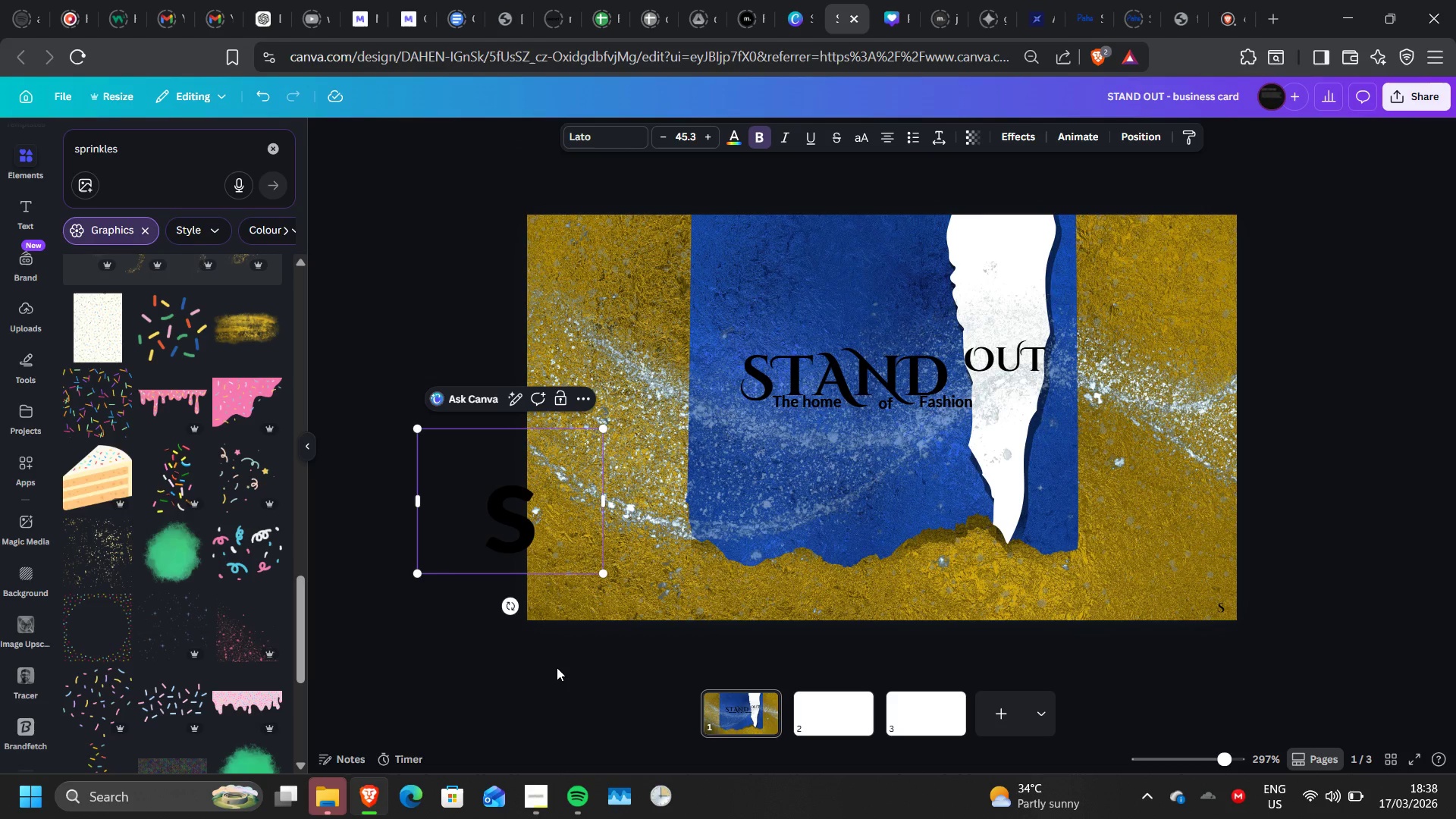 
left_click([557, 667])
 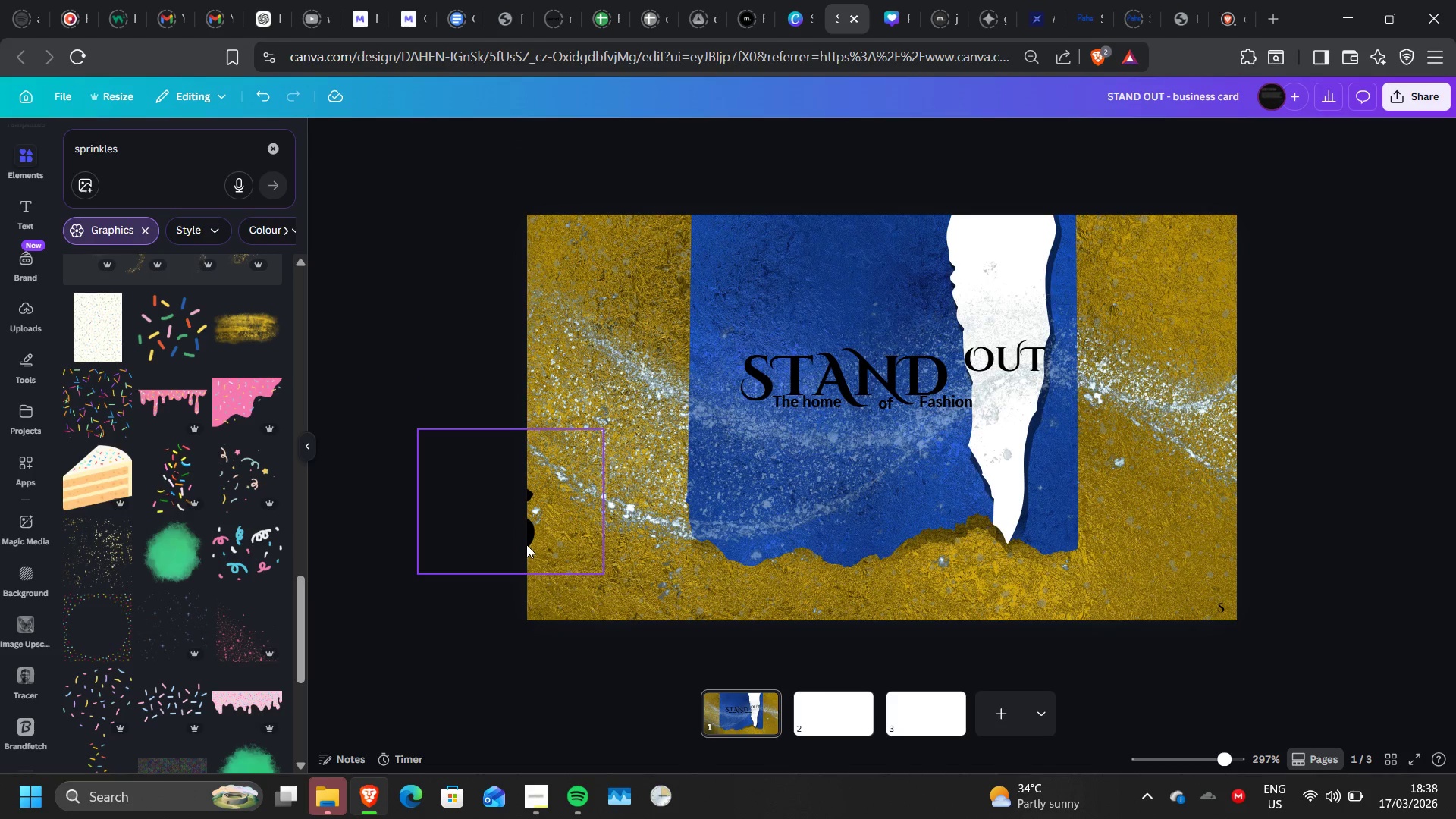 
left_click_drag(start_coordinate=[526, 544], to_coordinate=[645, 378])
 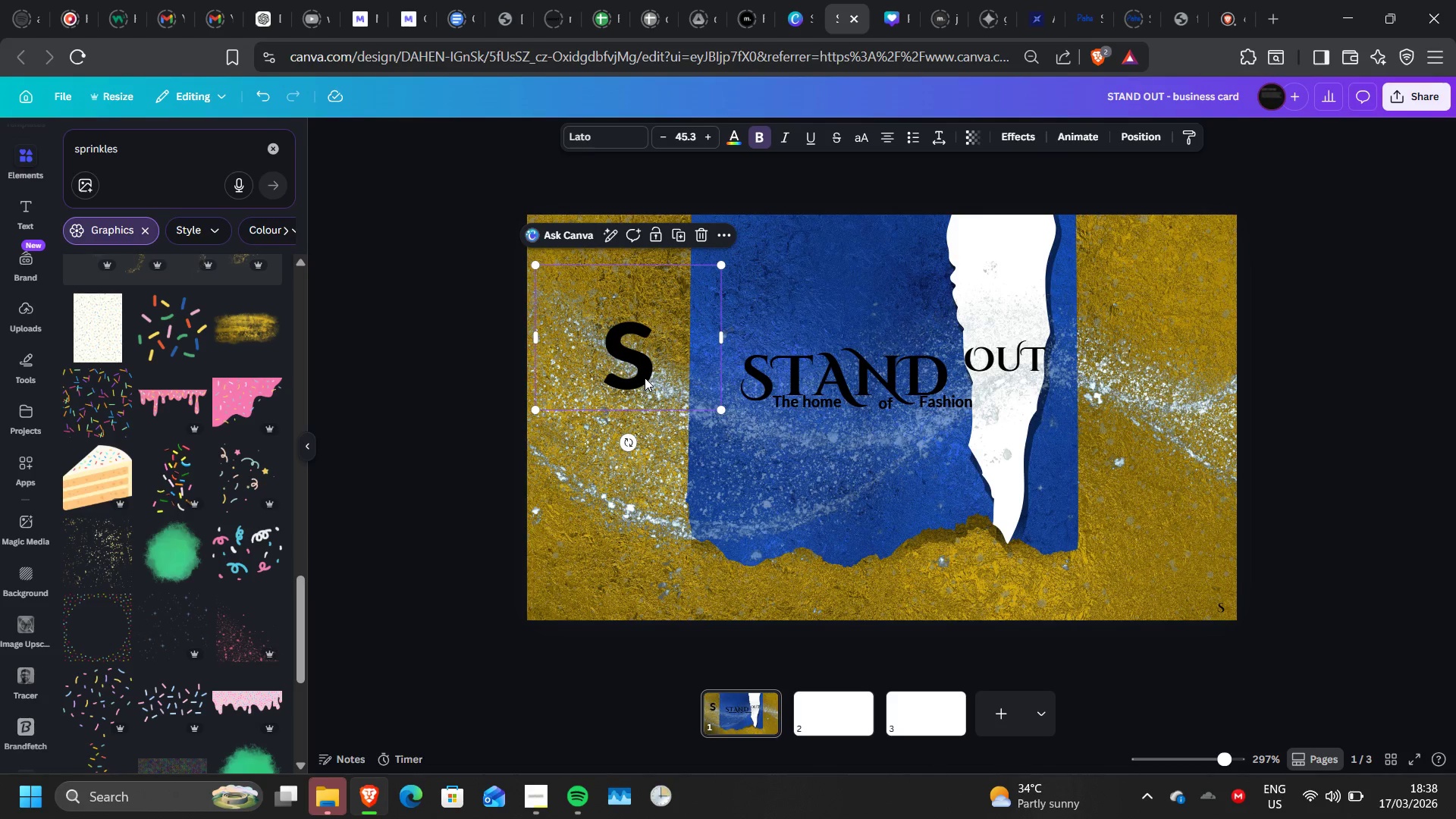 
left_click_drag(start_coordinate=[645, 378], to_coordinate=[552, 262])
 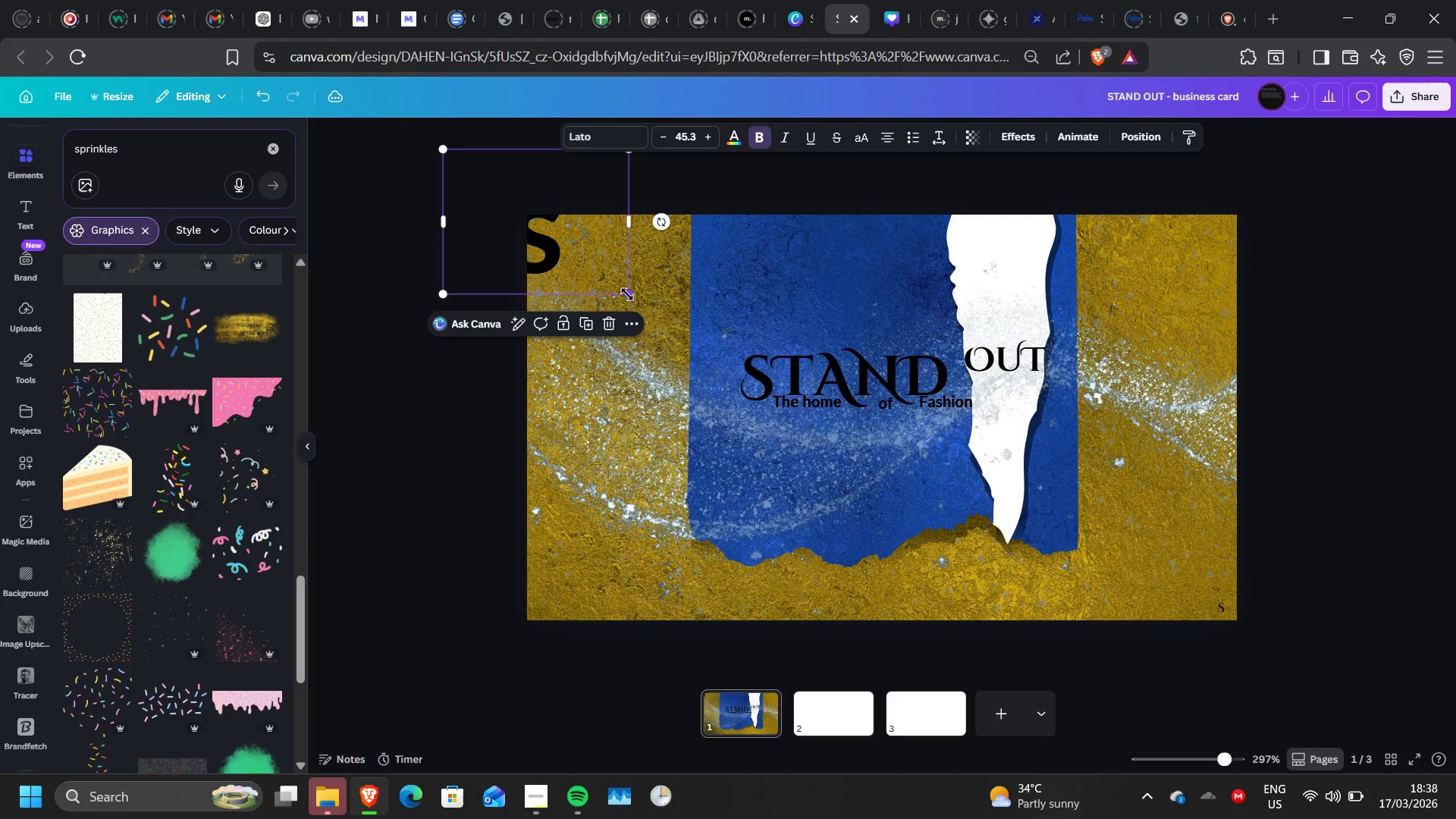 
left_click_drag(start_coordinate=[628, 294], to_coordinate=[1420, 563])
 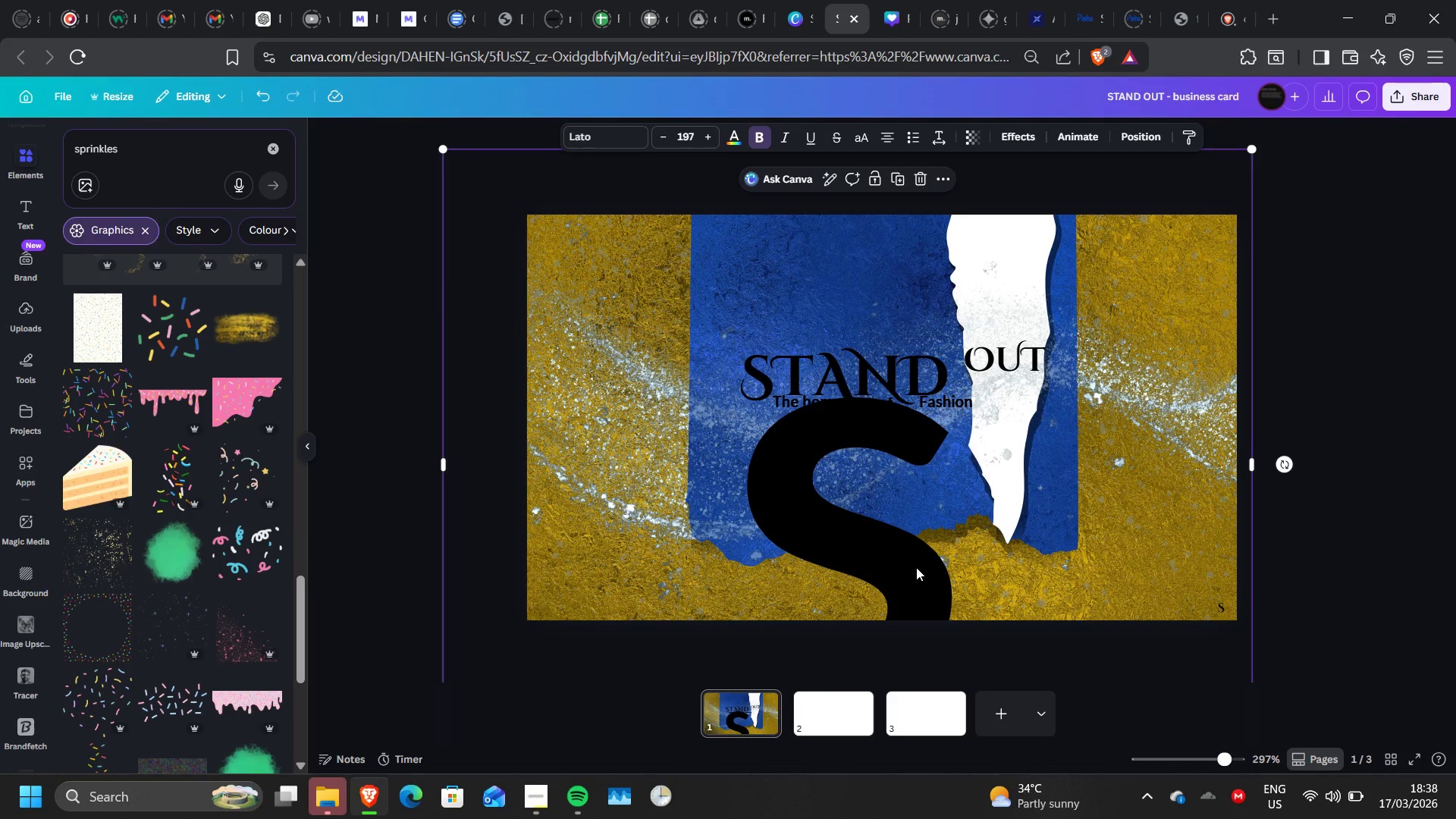 
left_click_drag(start_coordinate=[916, 567], to_coordinate=[953, 452])
 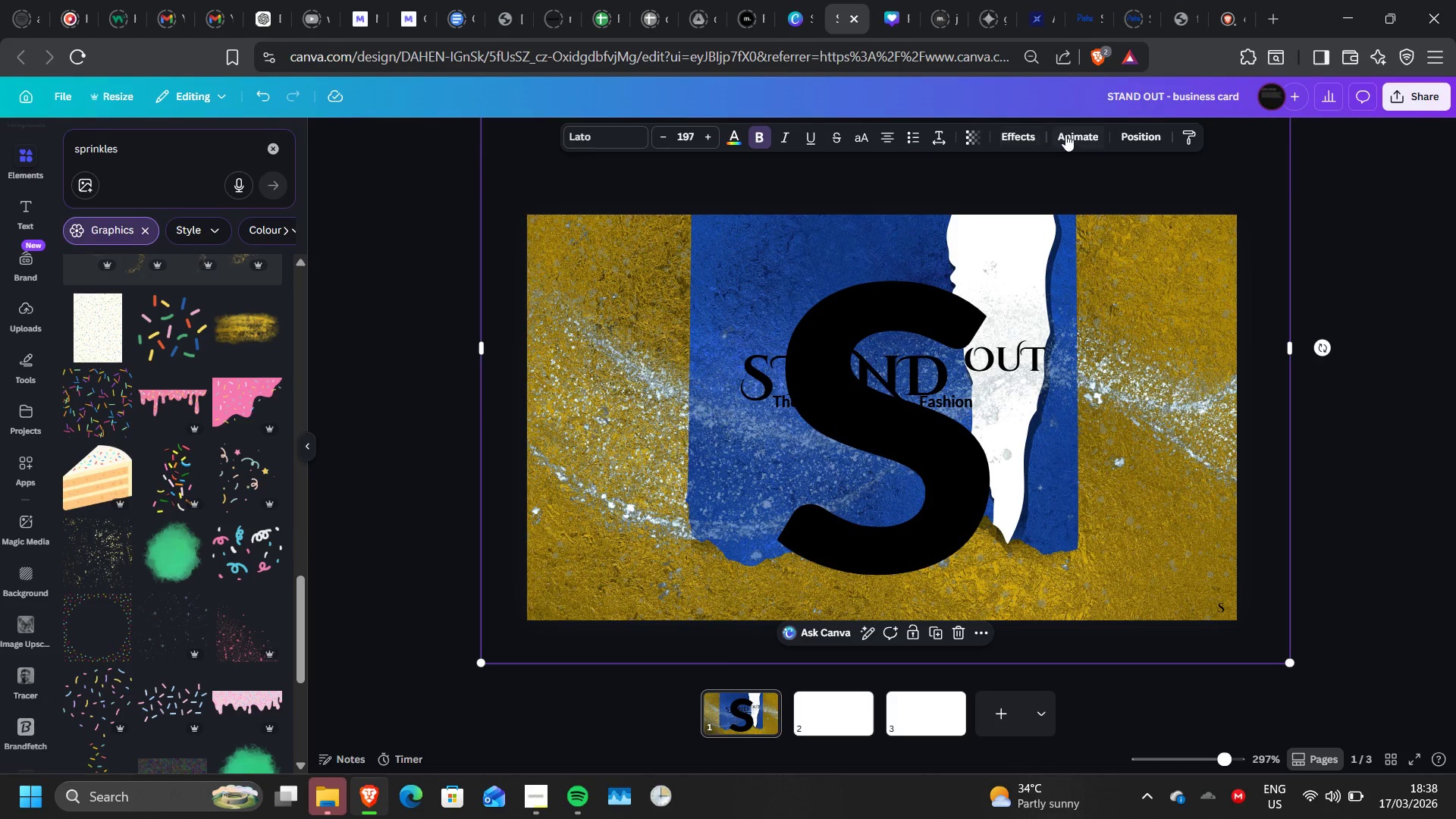 
left_click([1065, 134])
 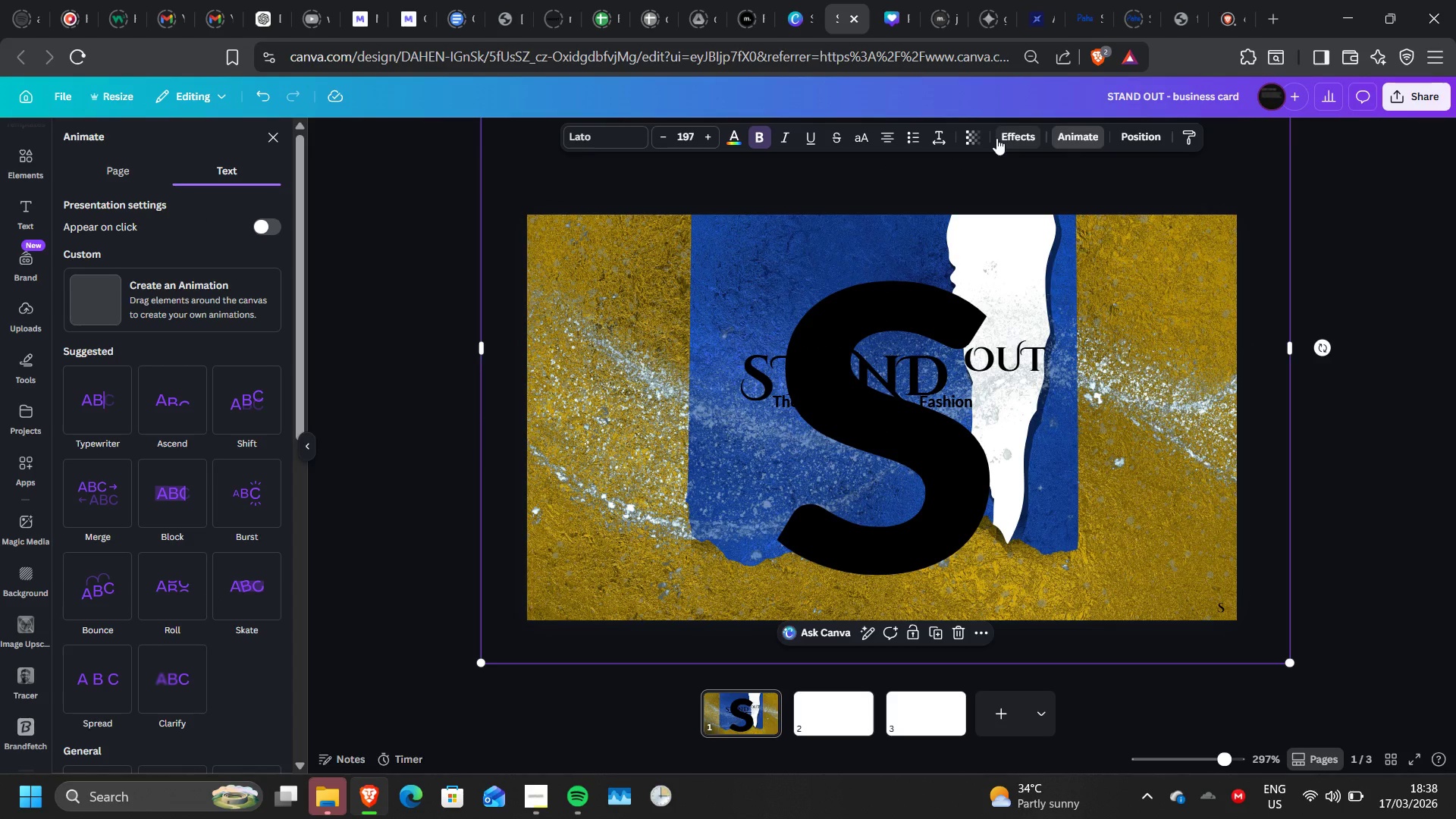 
left_click([977, 138])
 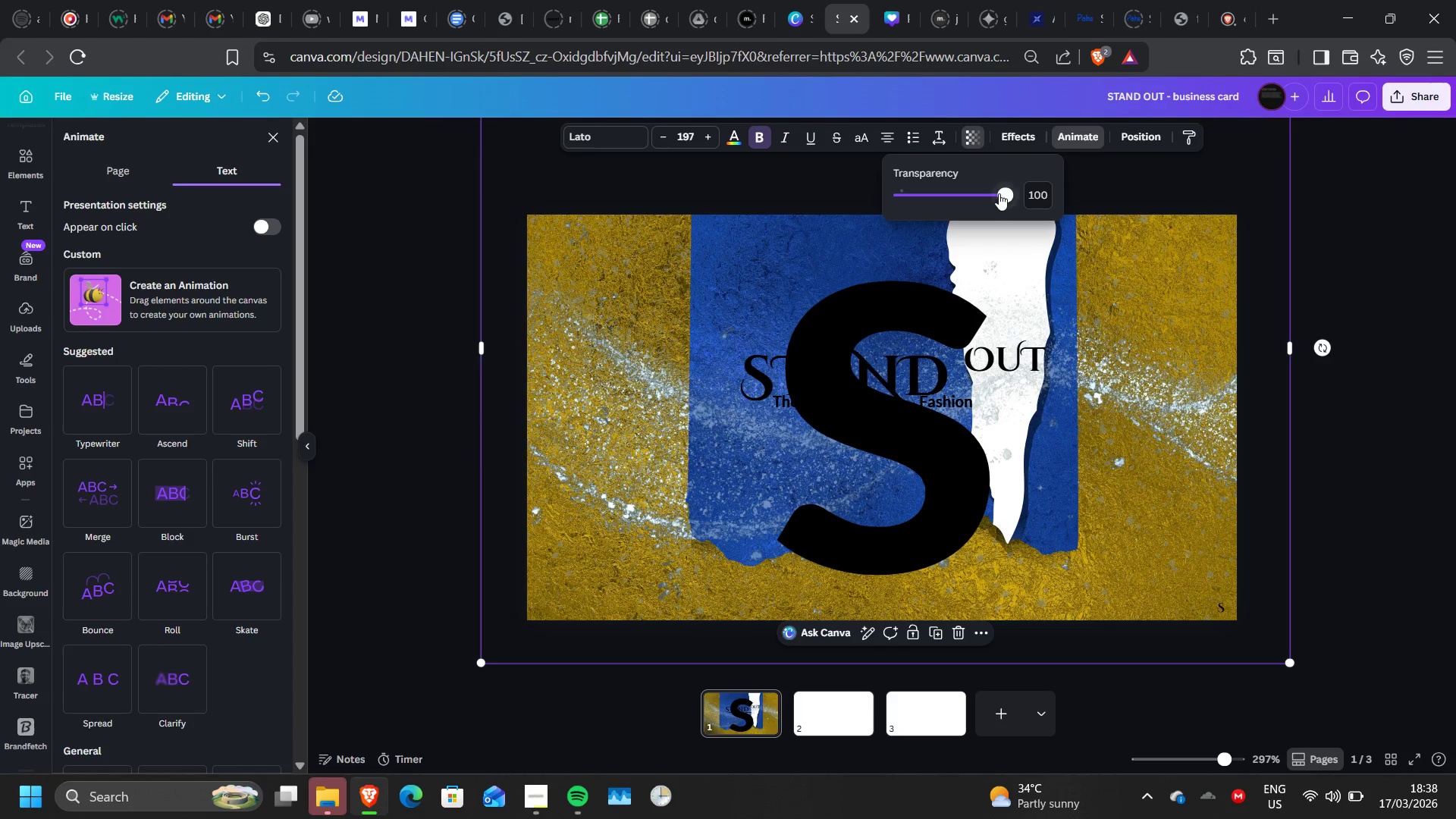 
left_click_drag(start_coordinate=[999, 193], to_coordinate=[924, 218])
 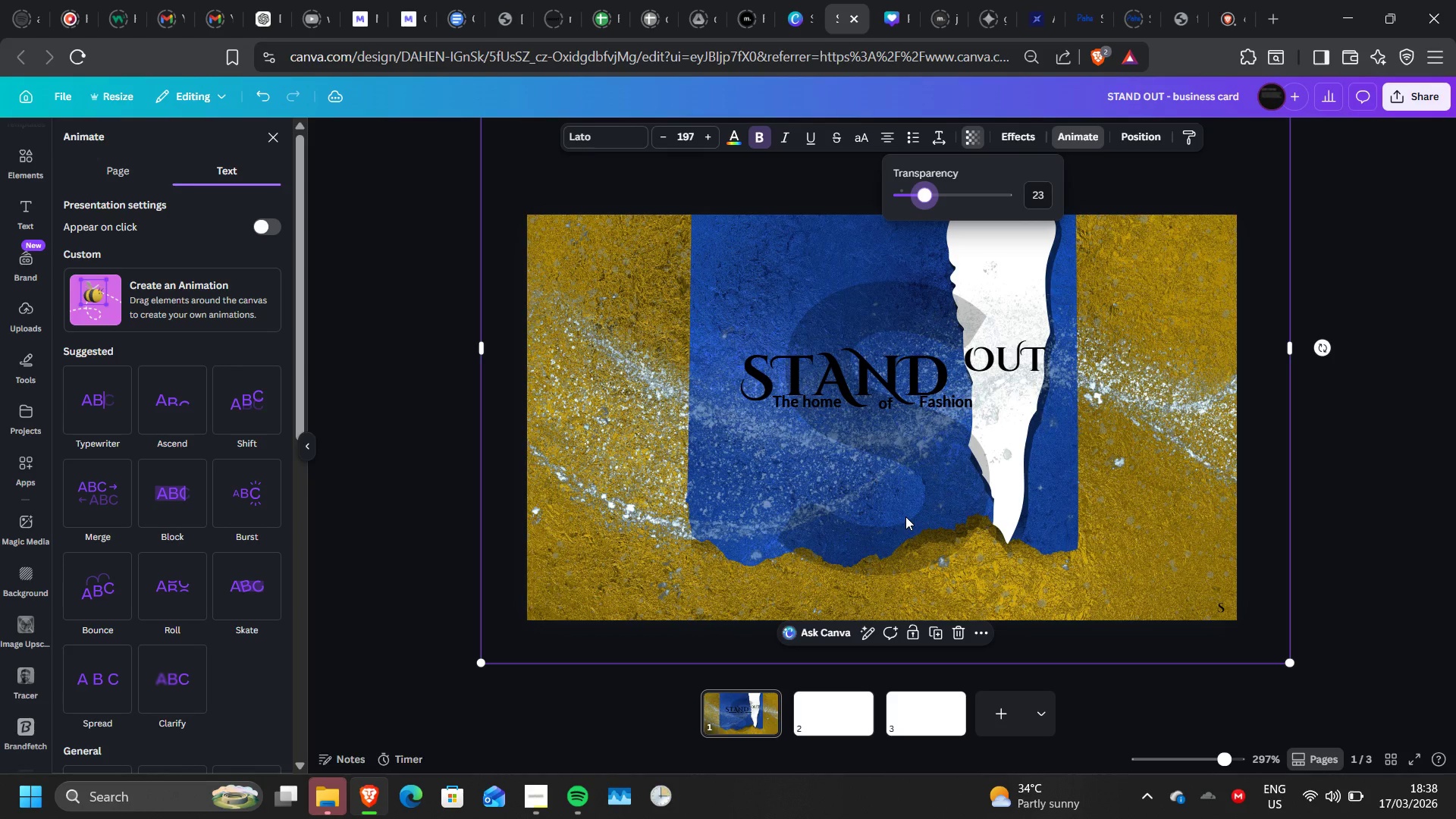 
left_click_drag(start_coordinate=[905, 516], to_coordinate=[898, 460])
 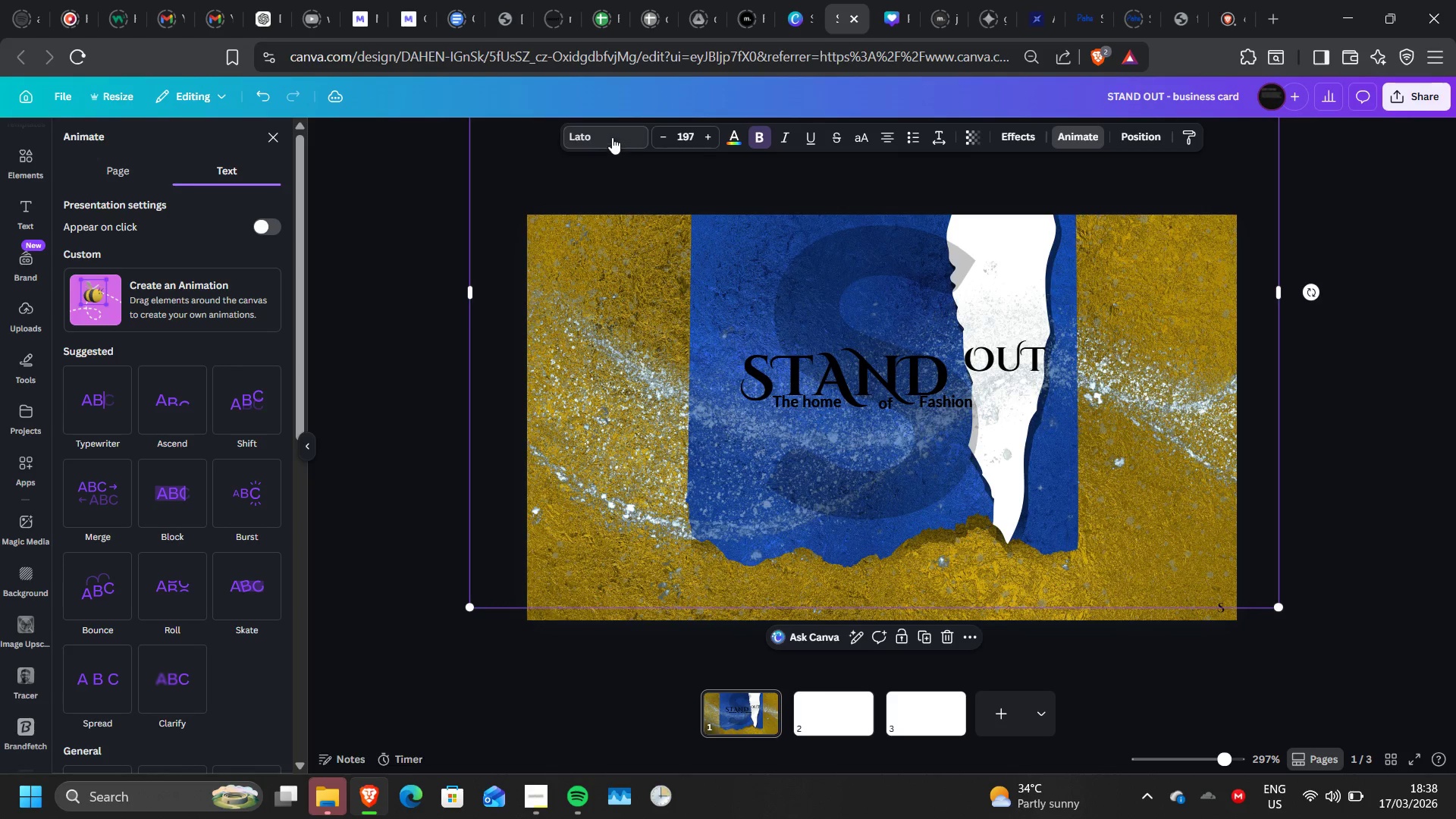 